 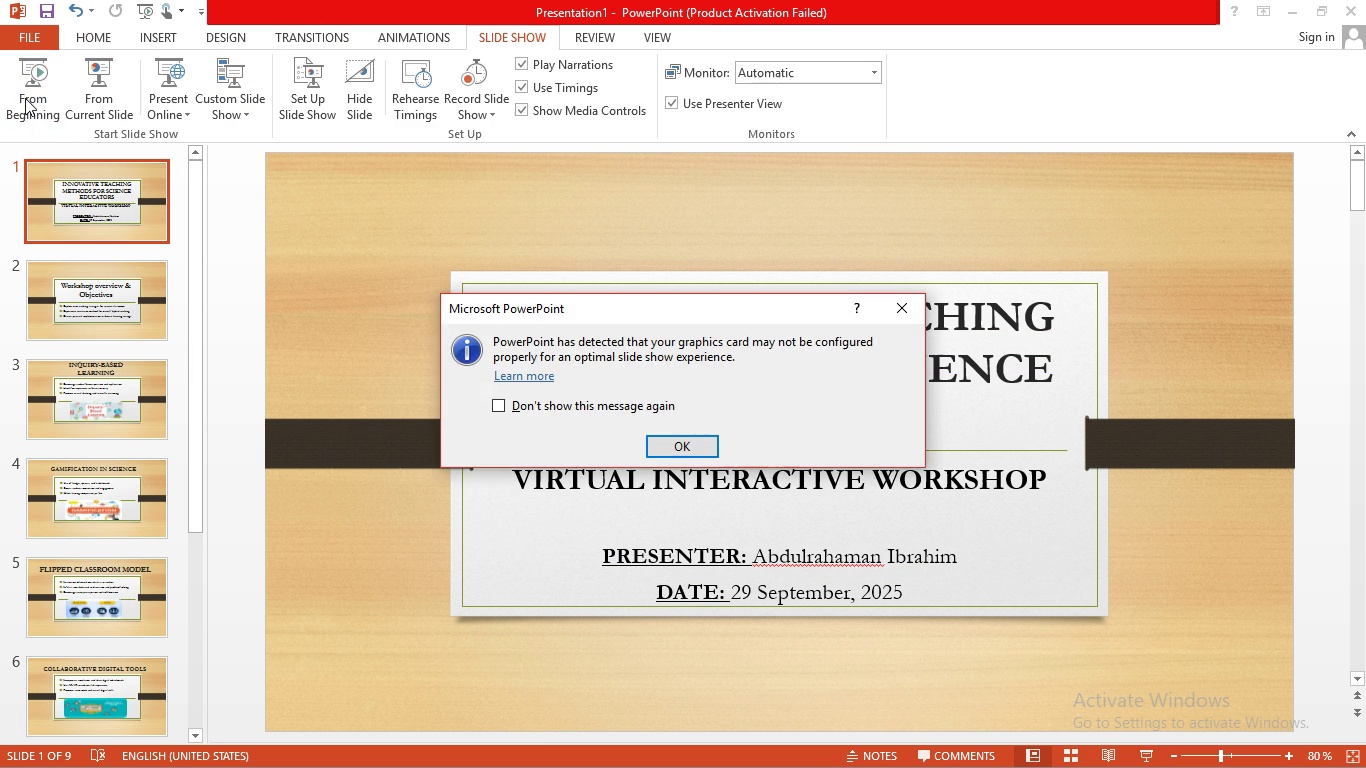 
left_click([694, 447])
 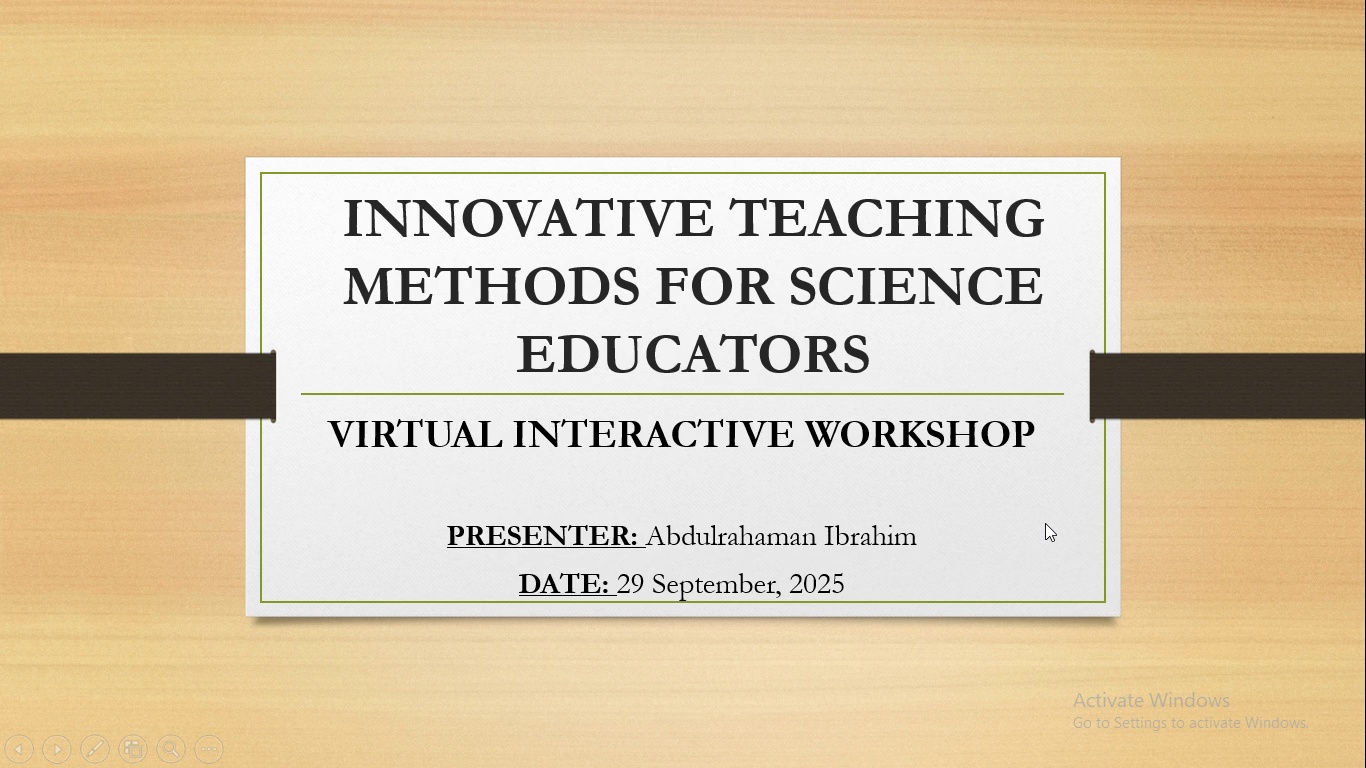 
left_click([1045, 523])
 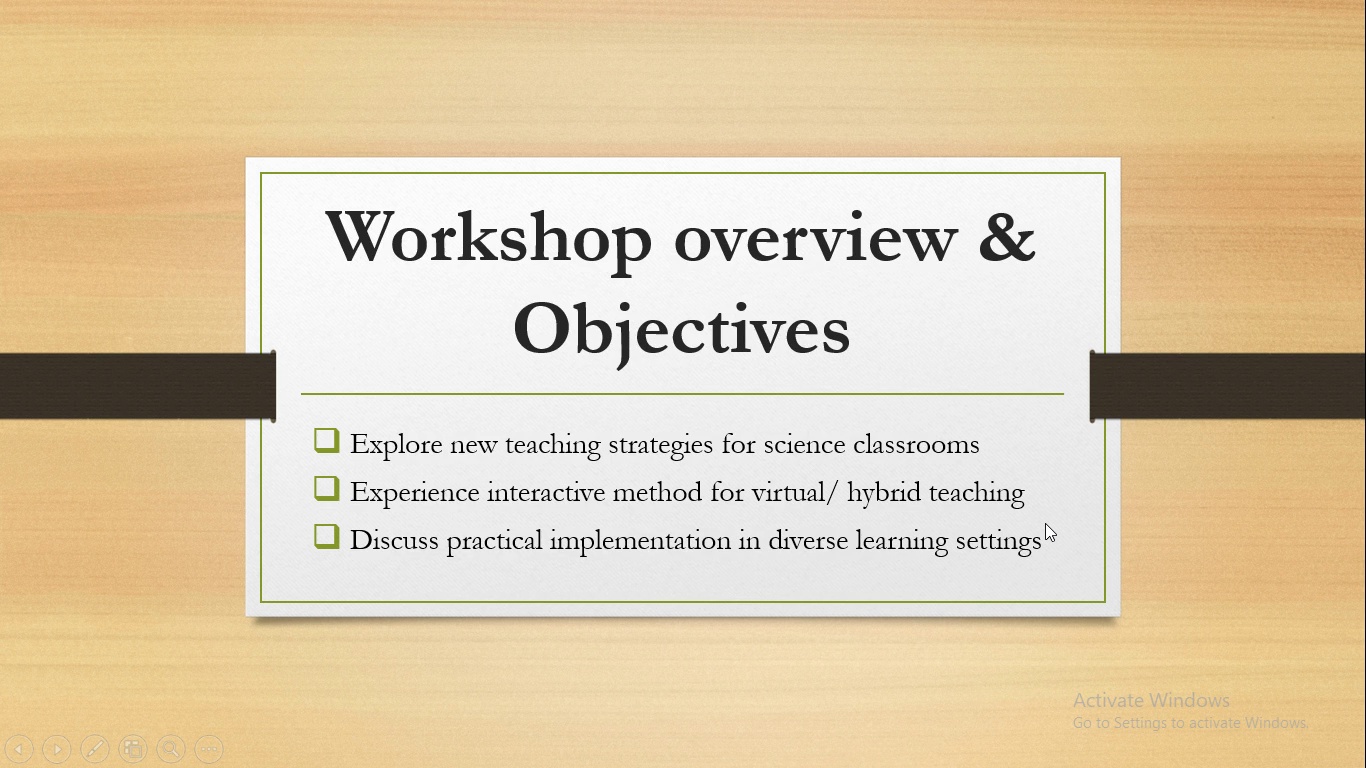 
left_click([1045, 523])
 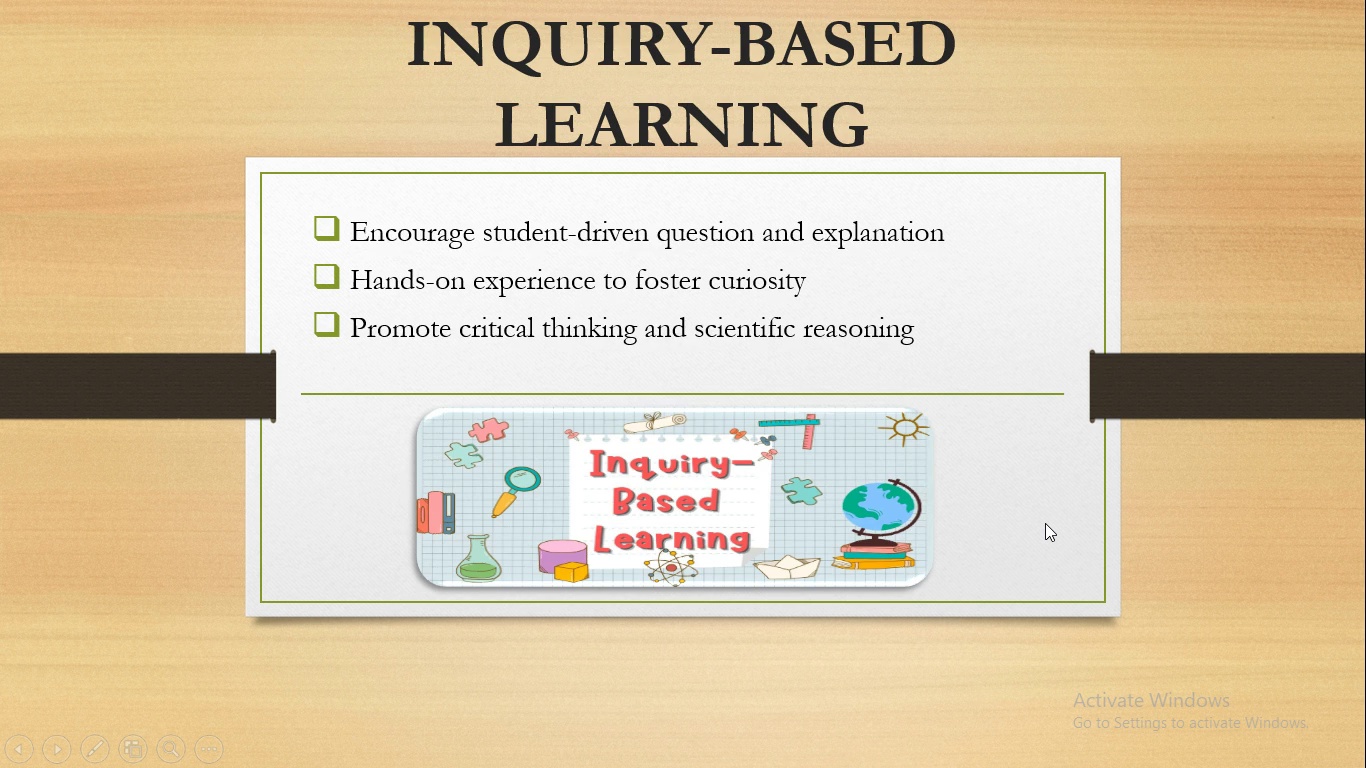 
left_click([1045, 523])
 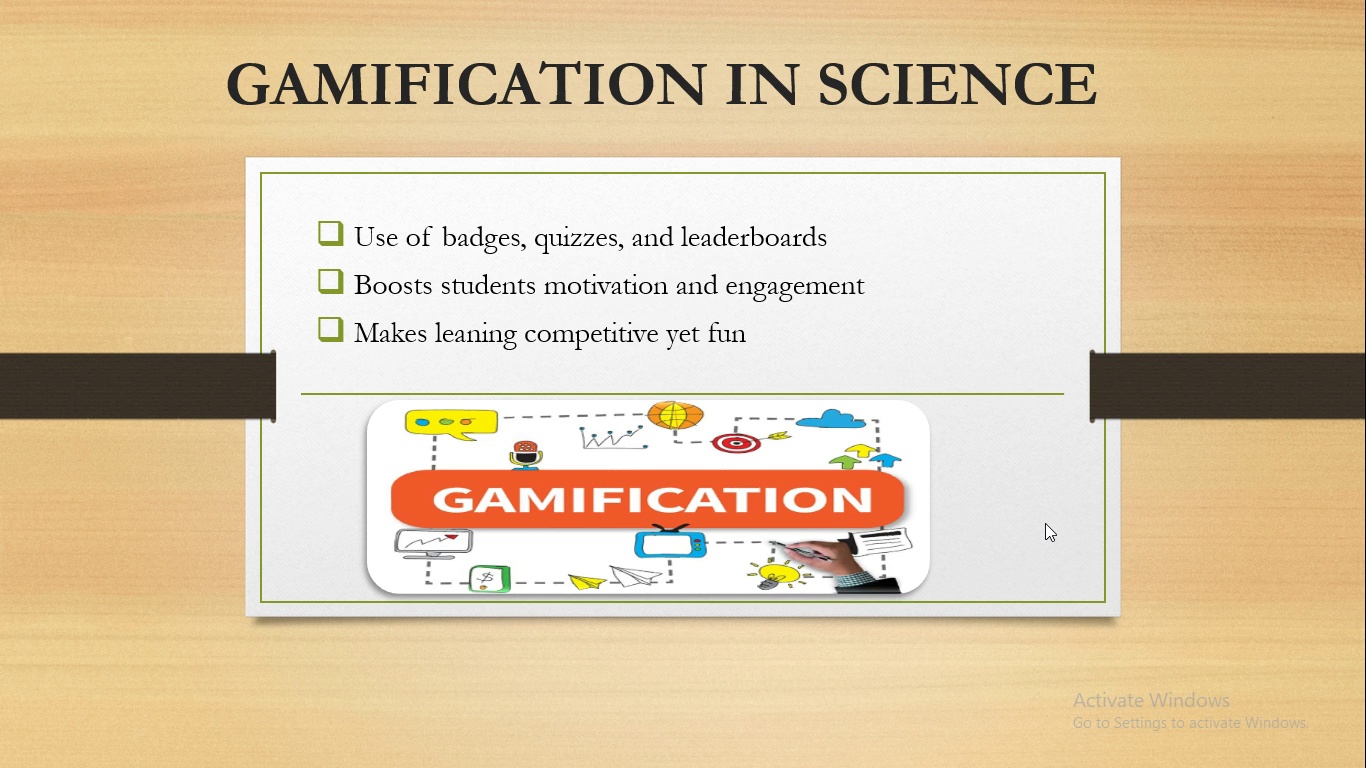 
wait(5.08)
 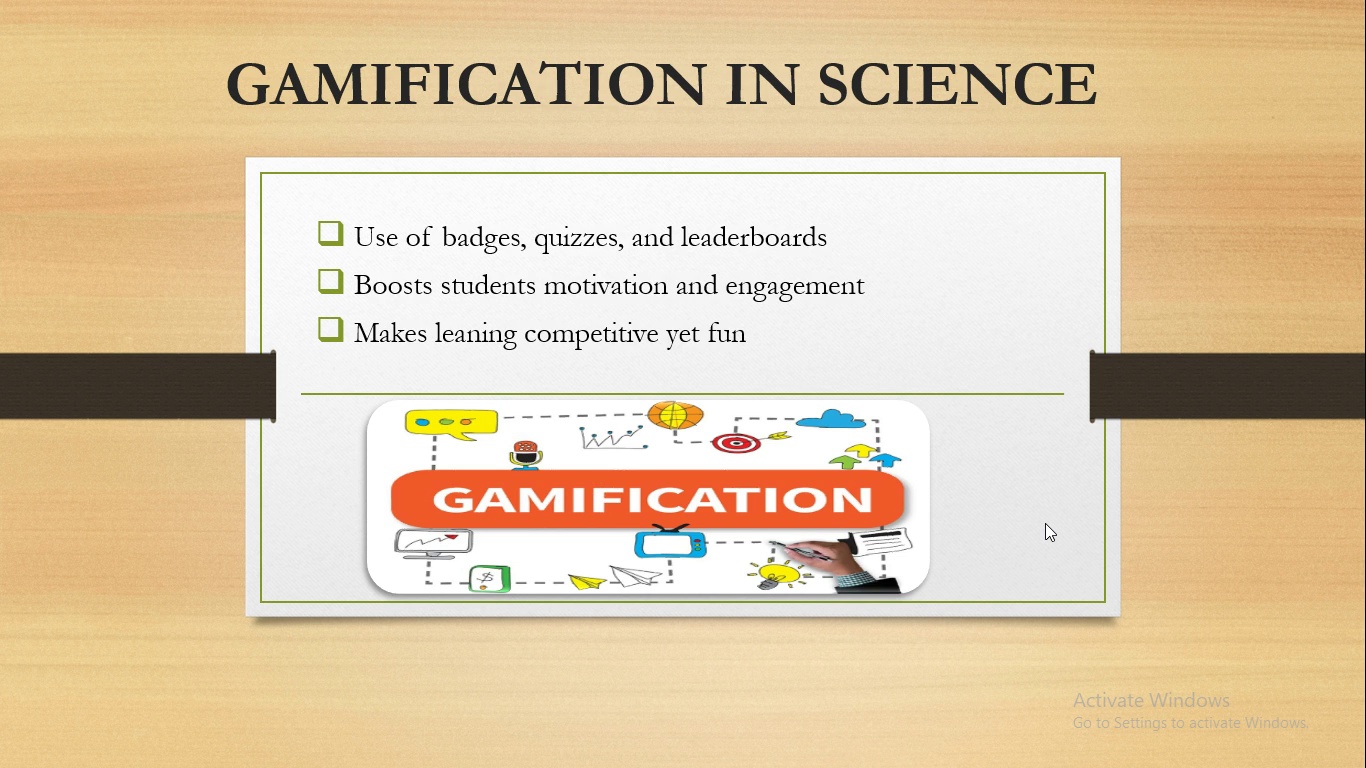 
left_click([1045, 523])
 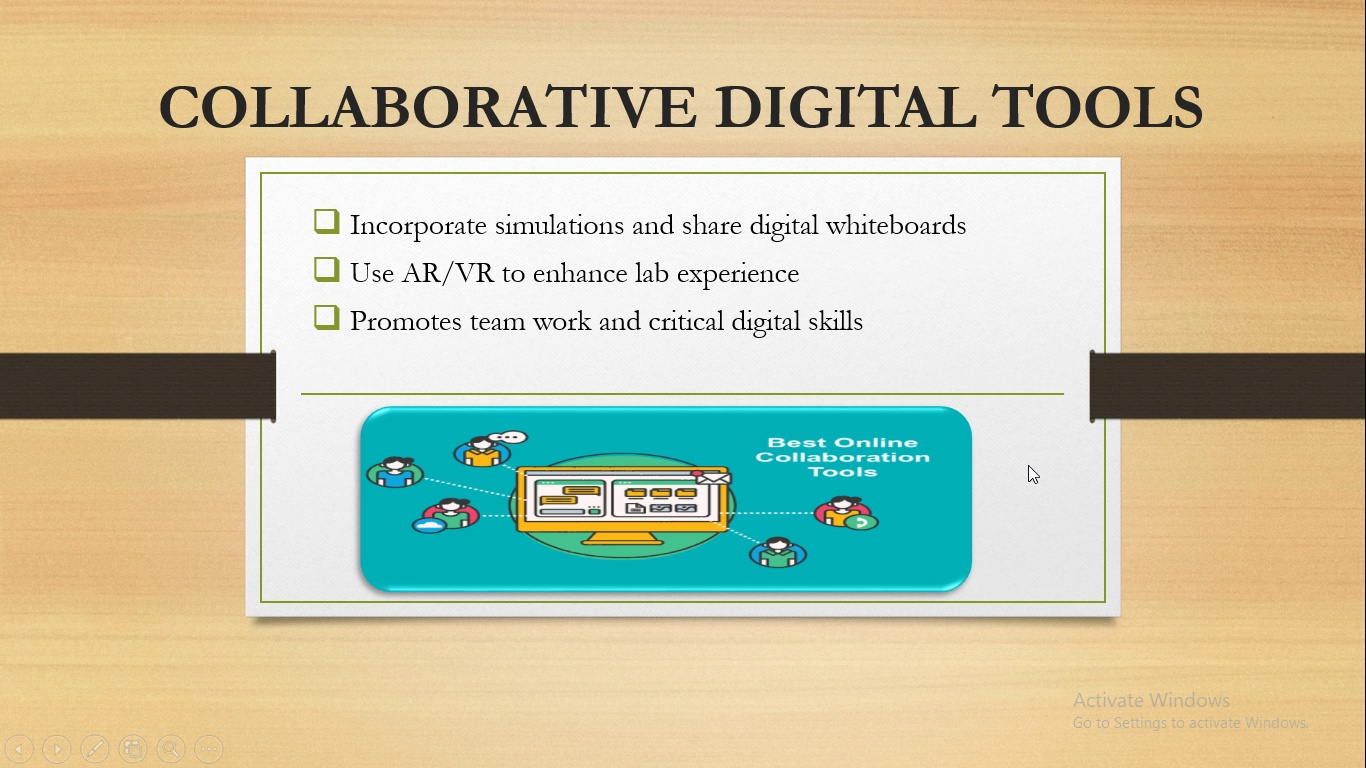 
left_click([1028, 465])
 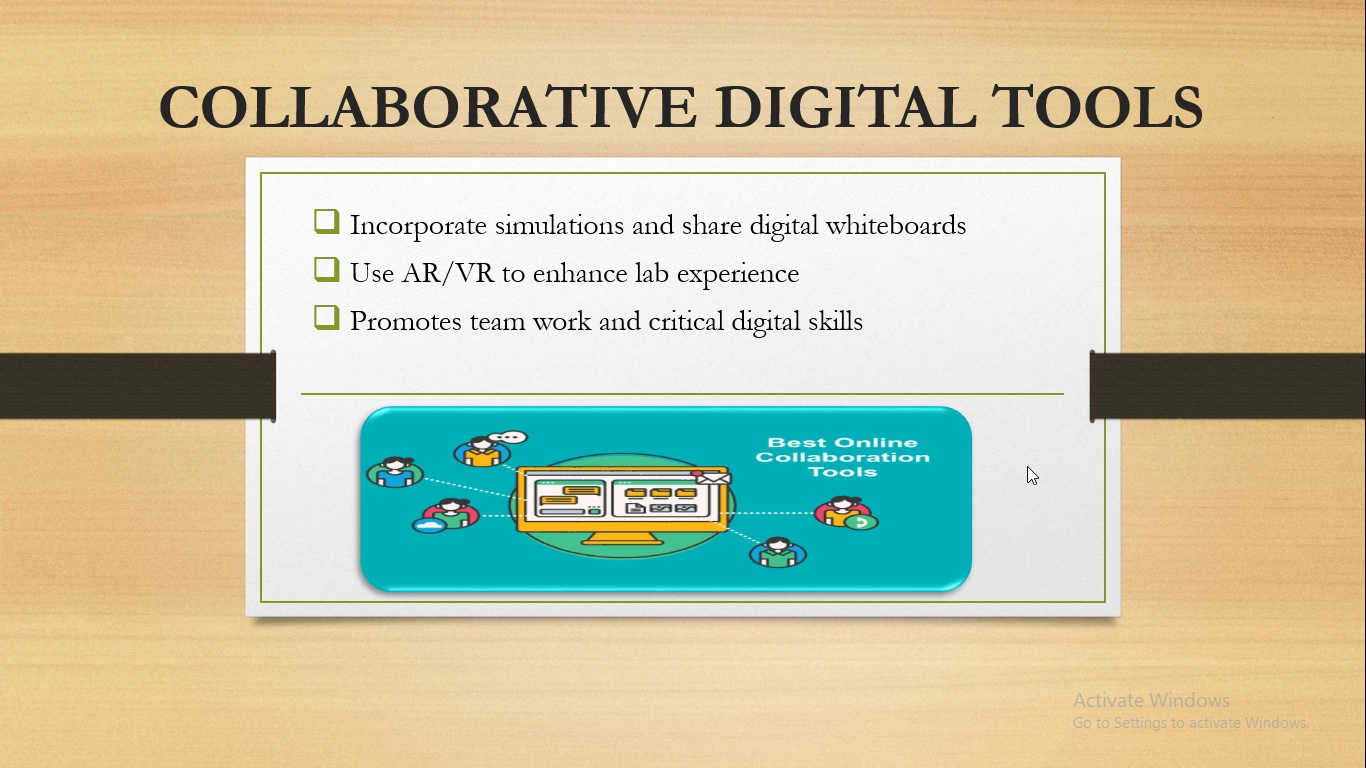 
wait(31.48)
 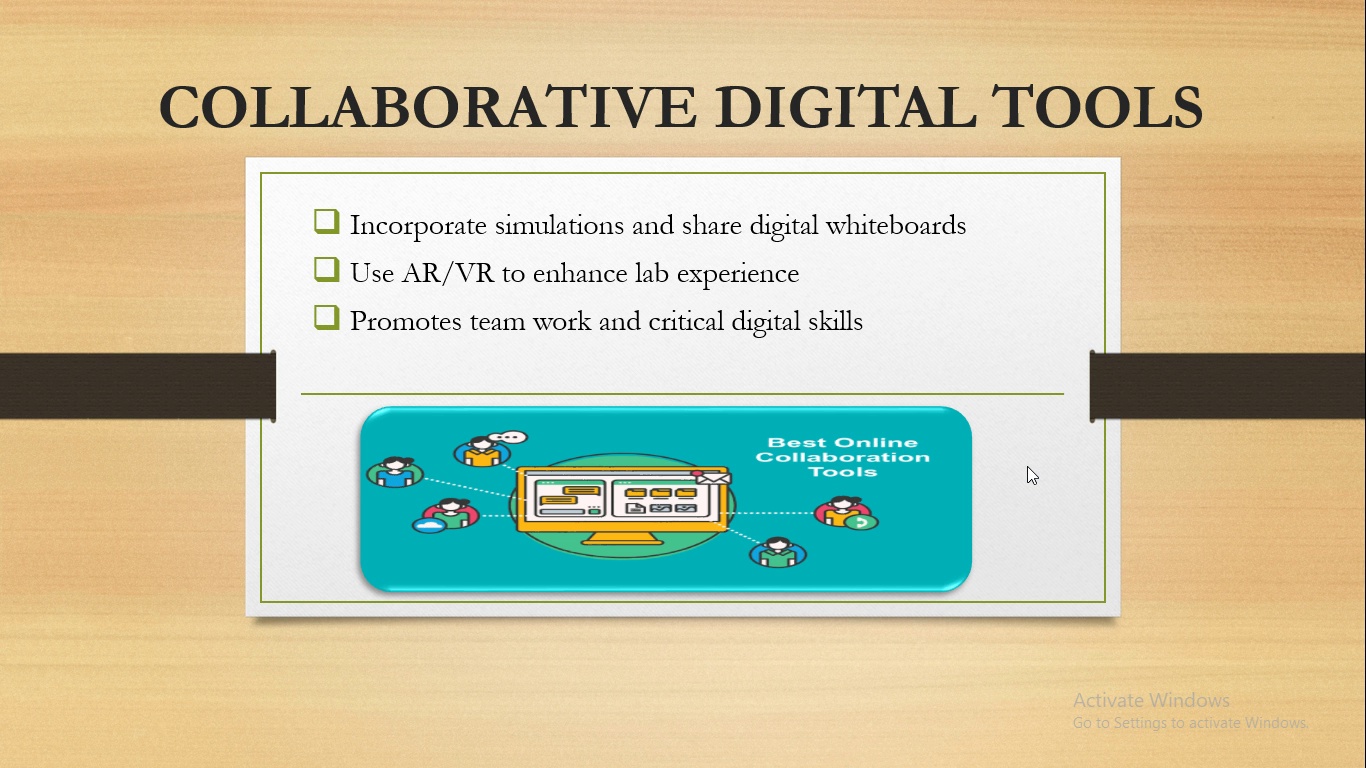 
left_click([1152, 537])
 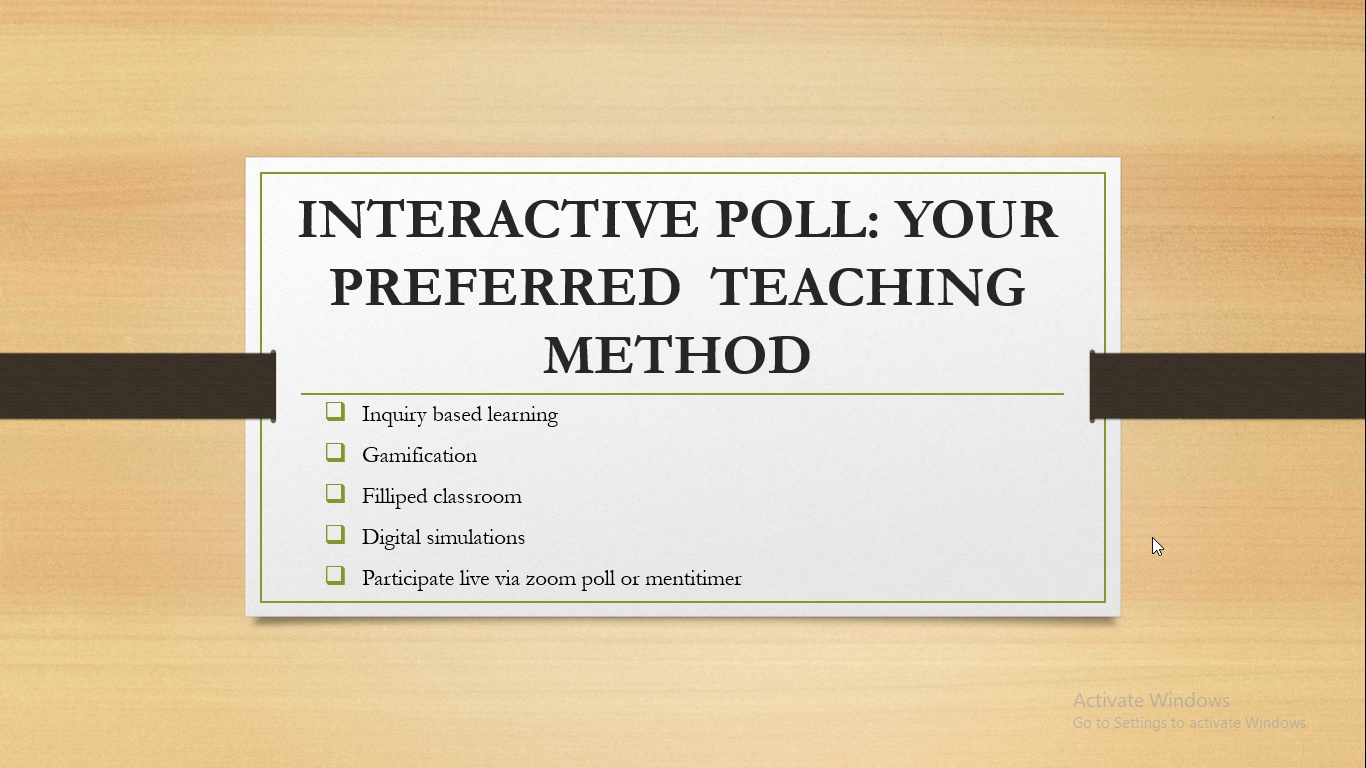 
wait(7.51)
 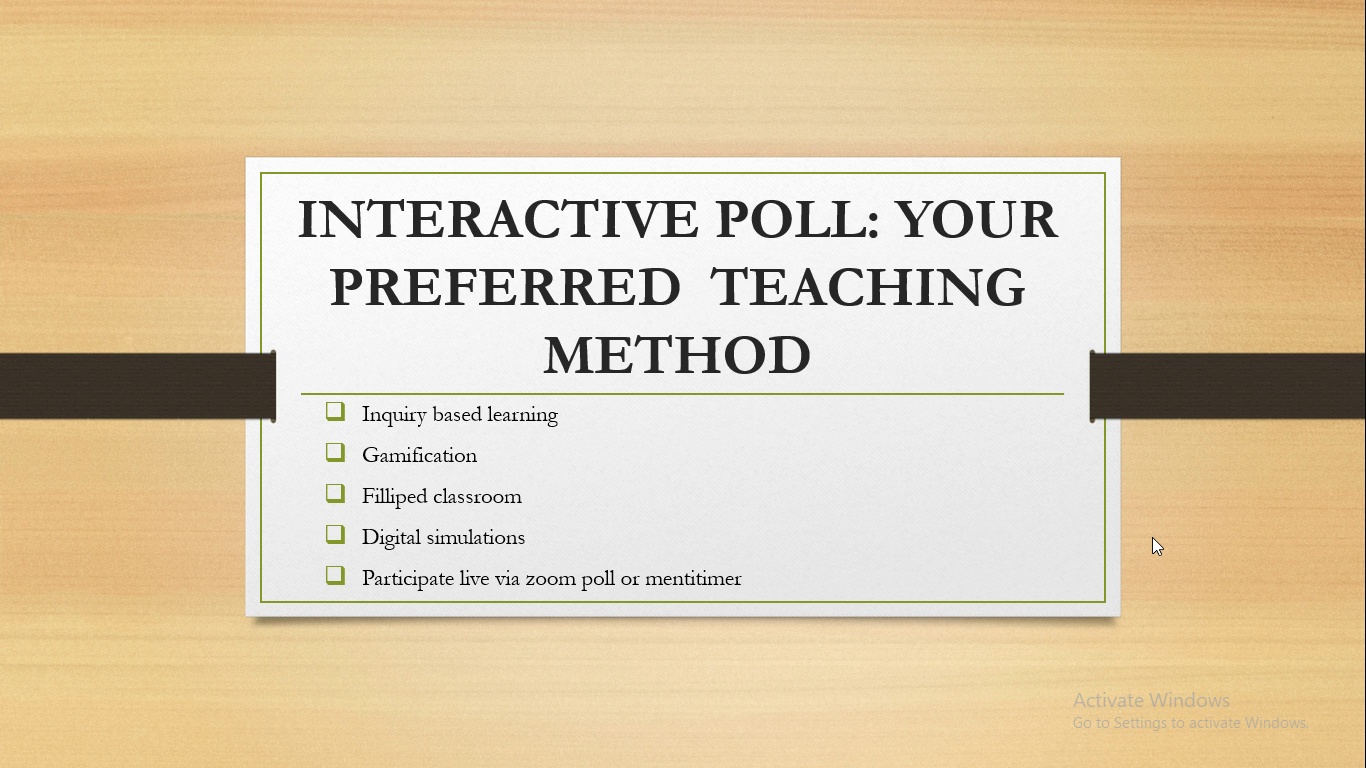 
left_click([1152, 537])
 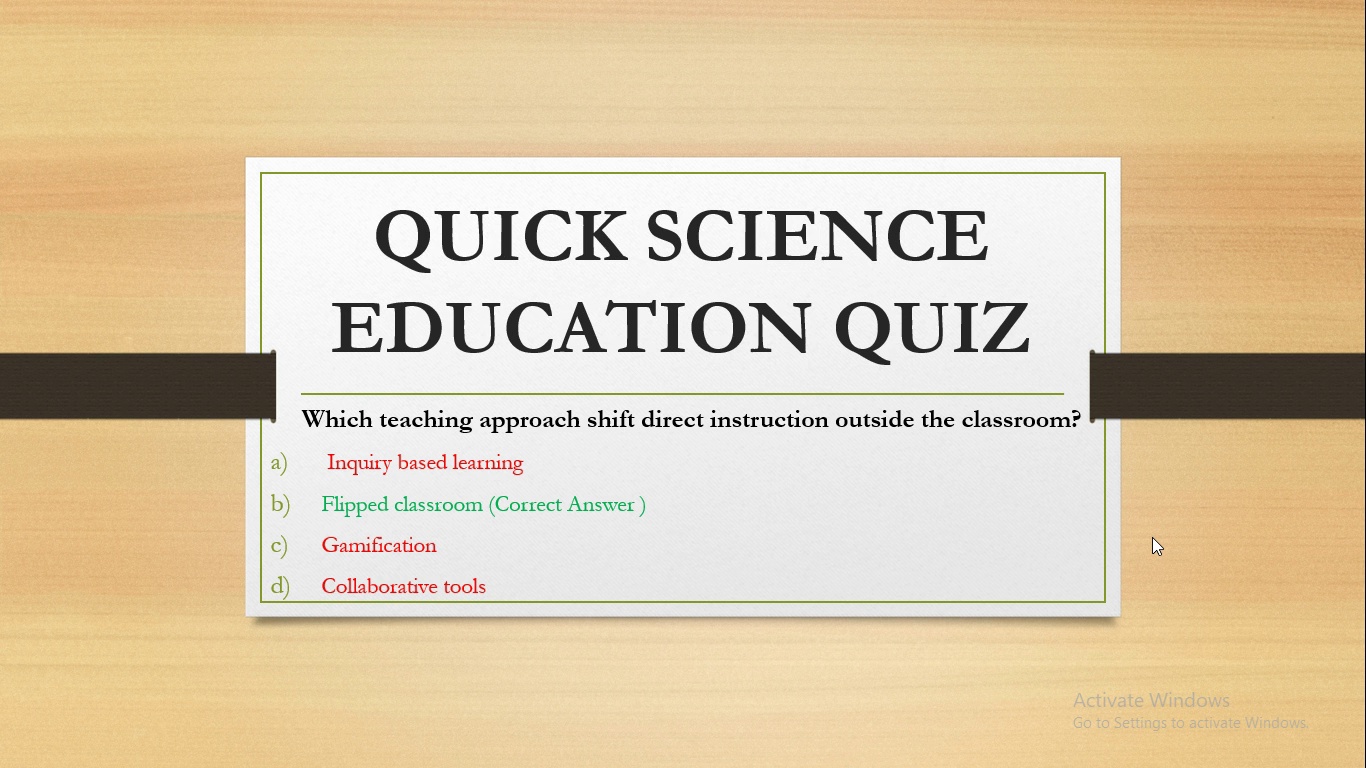 
wait(8.18)
 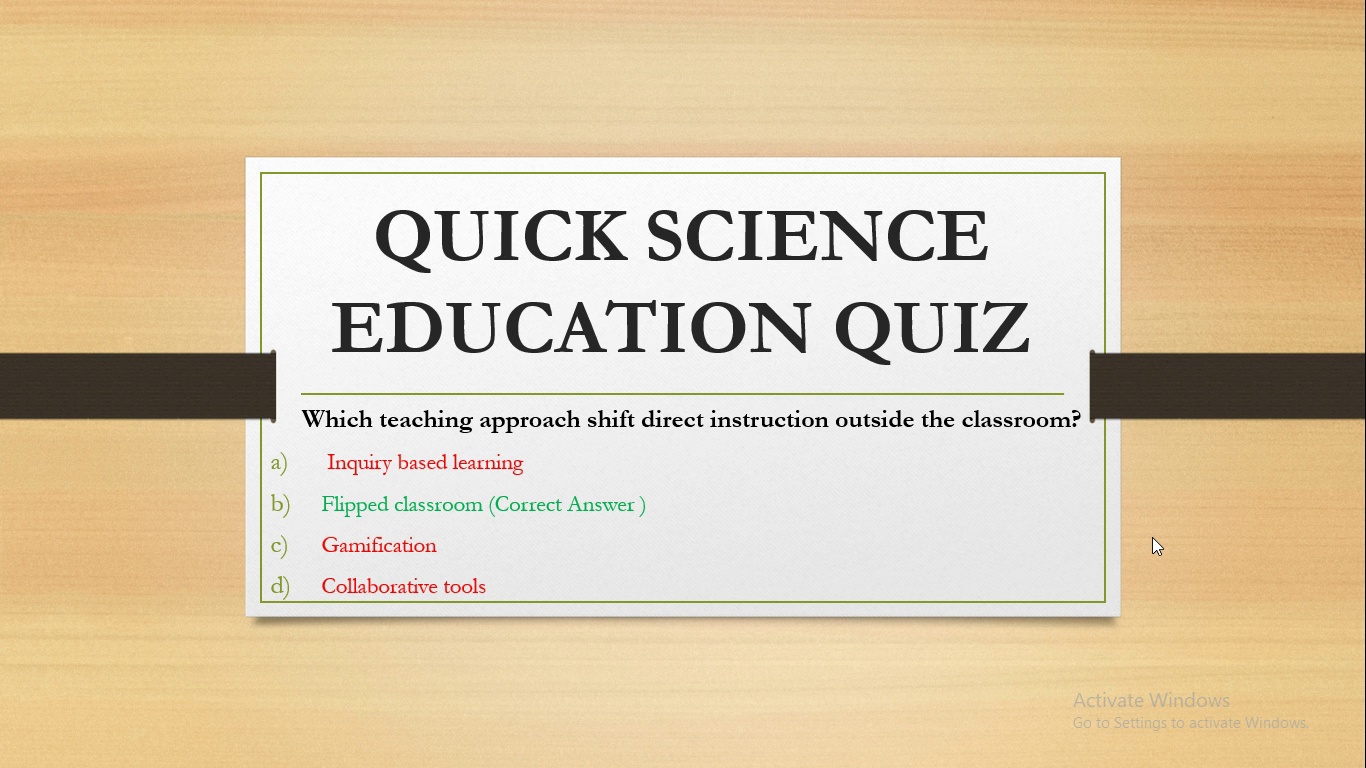 
left_click([1152, 537])
 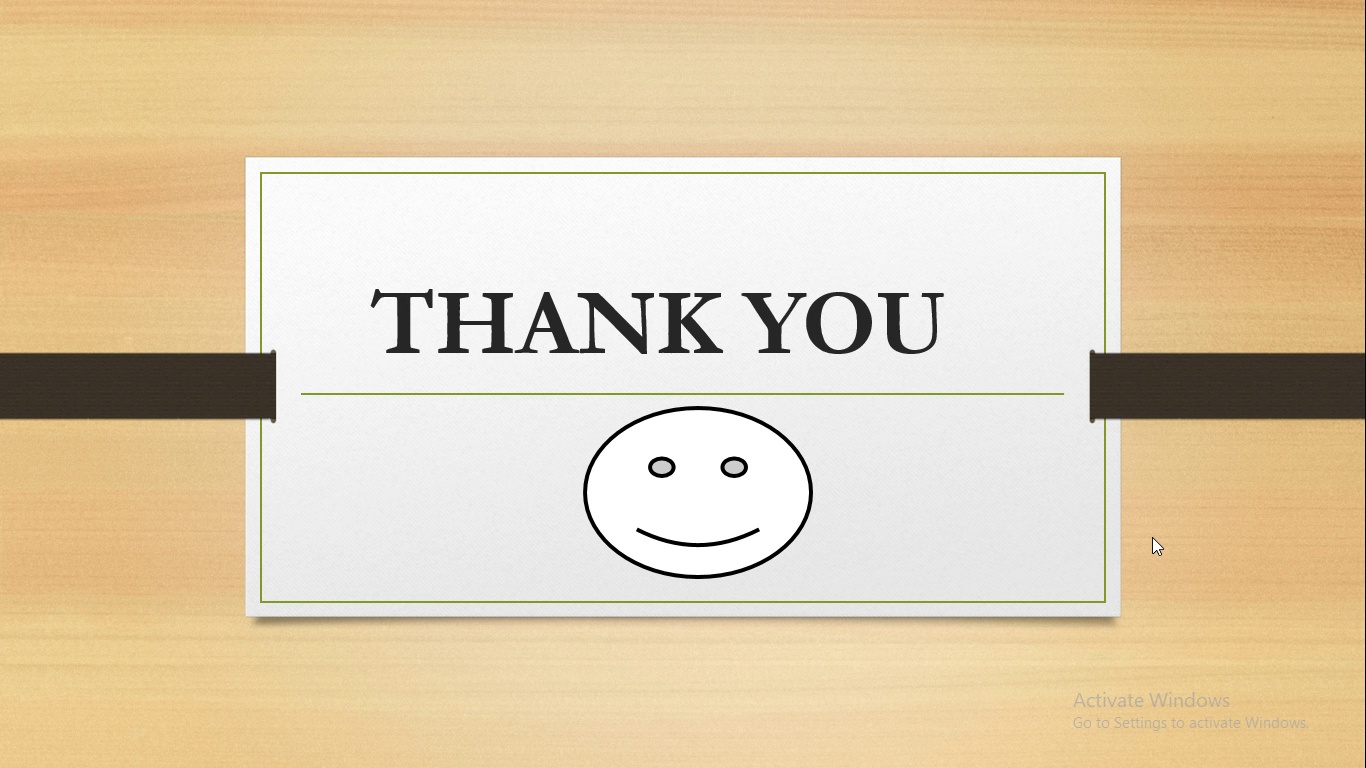 
wait(11.81)
 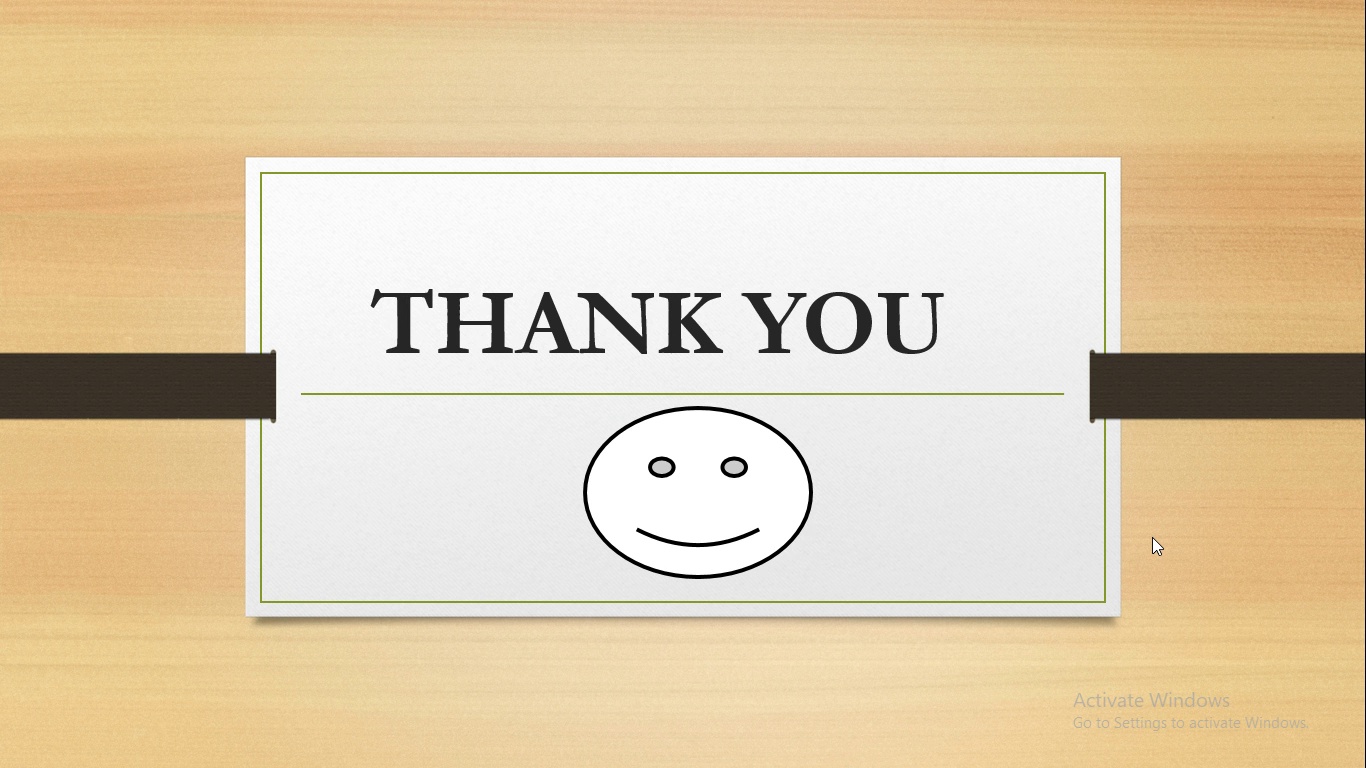 
left_click([1152, 537])
 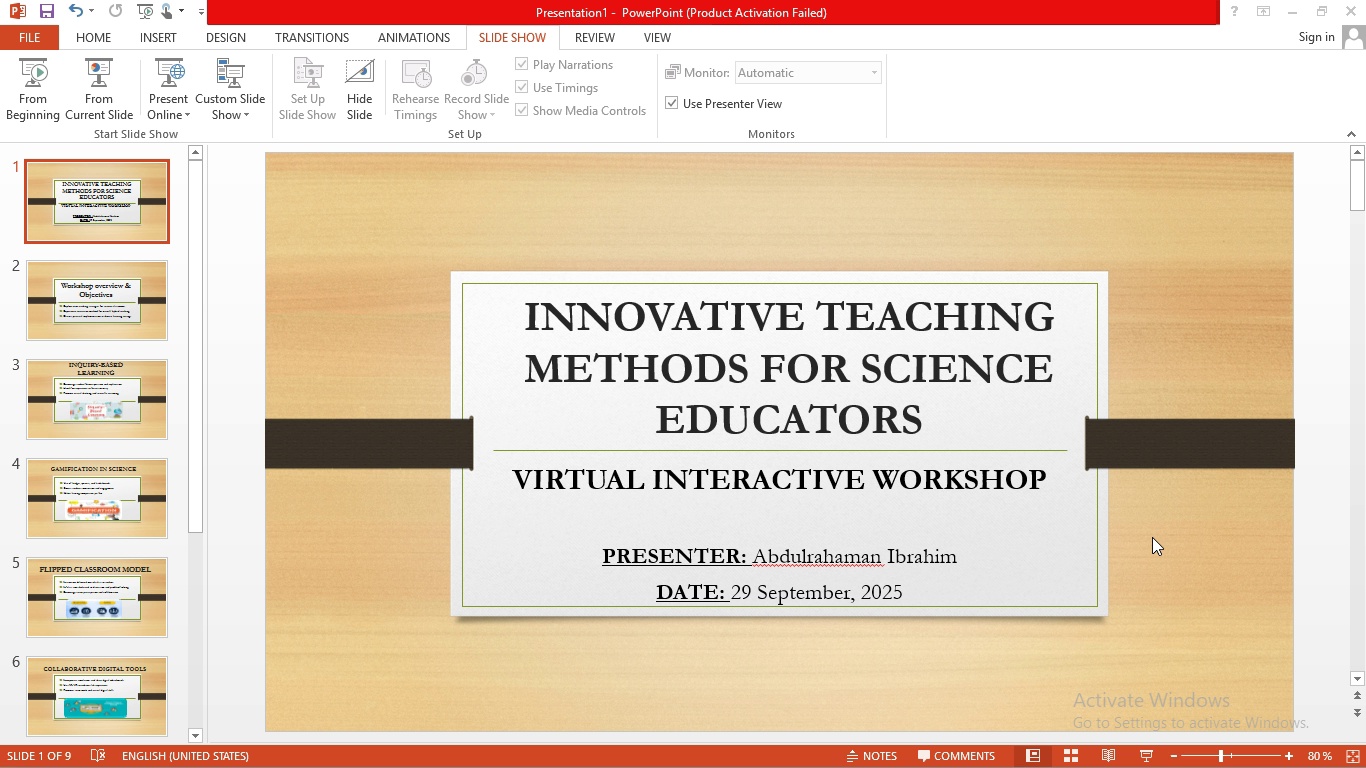 
left_click([1152, 537])
 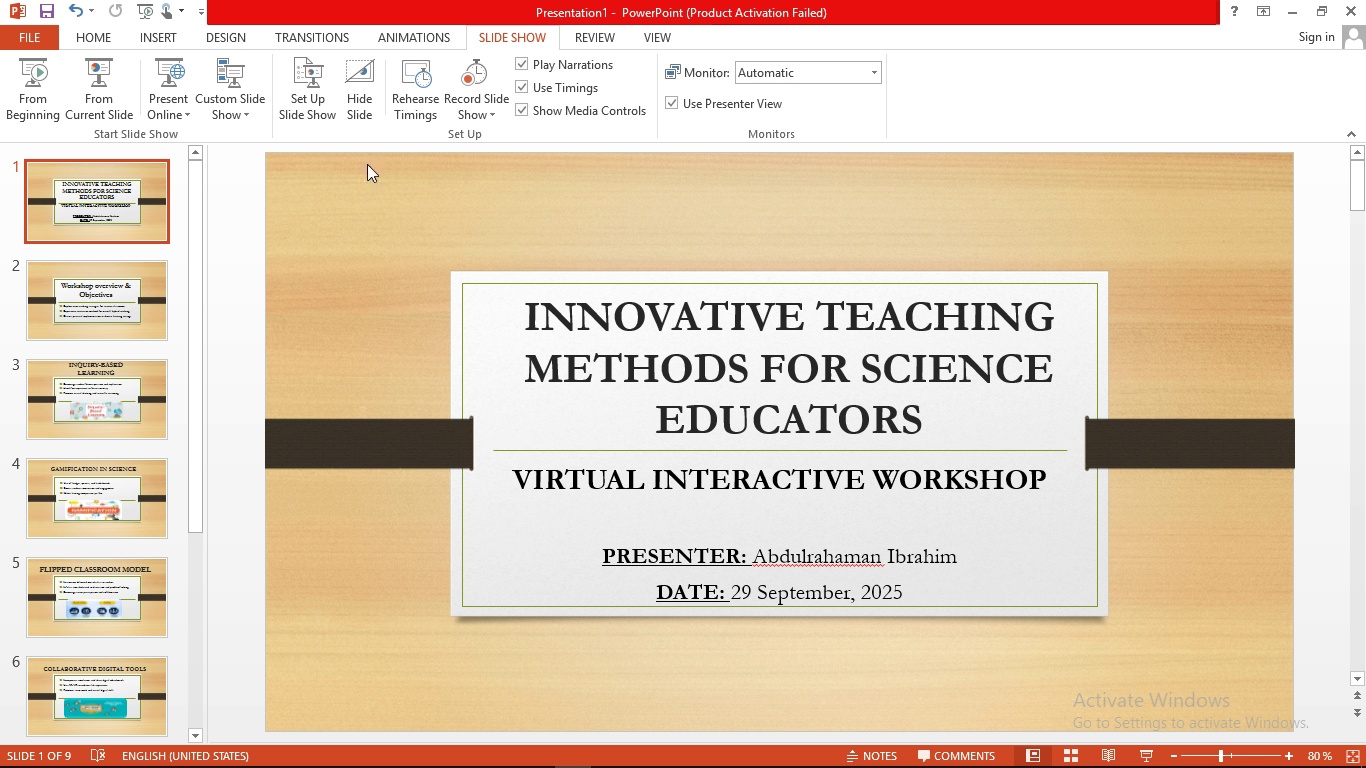 
wait(5.11)
 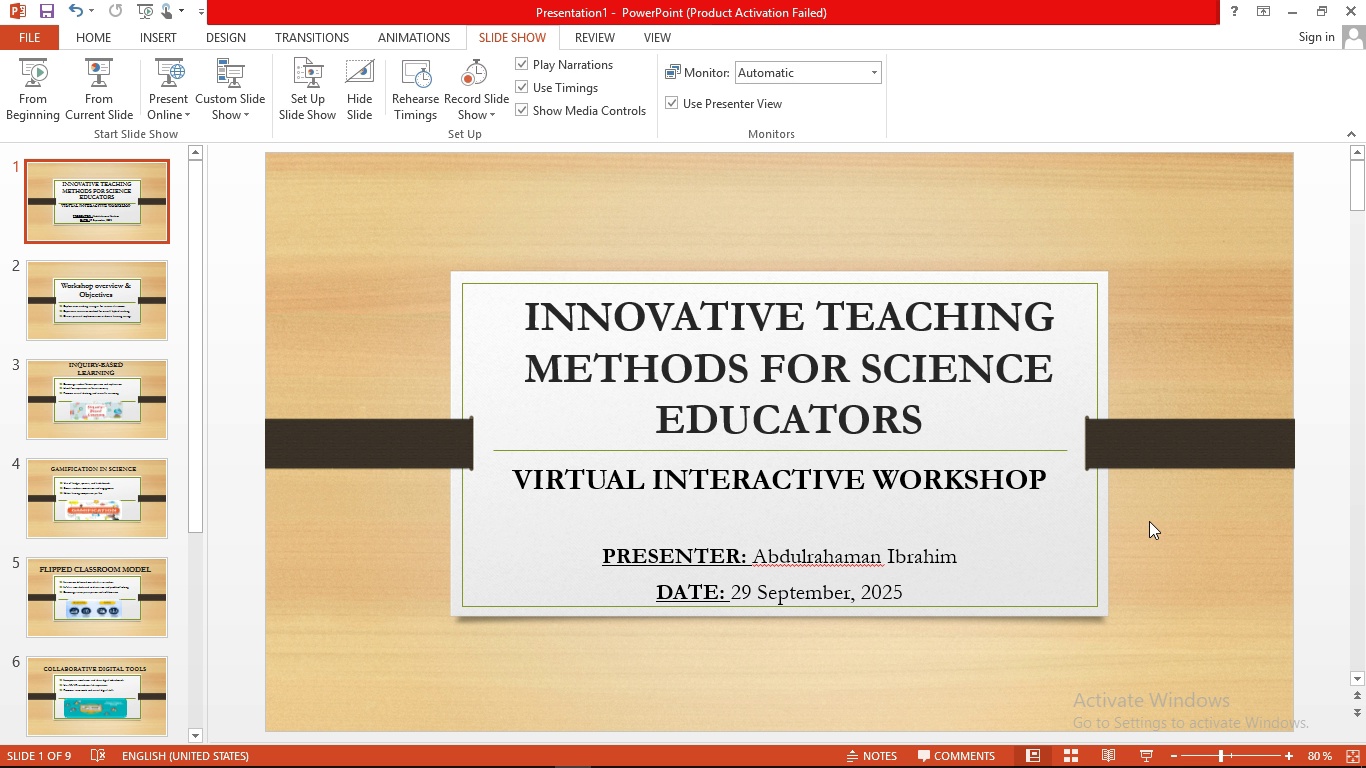 
left_click([107, 195])
 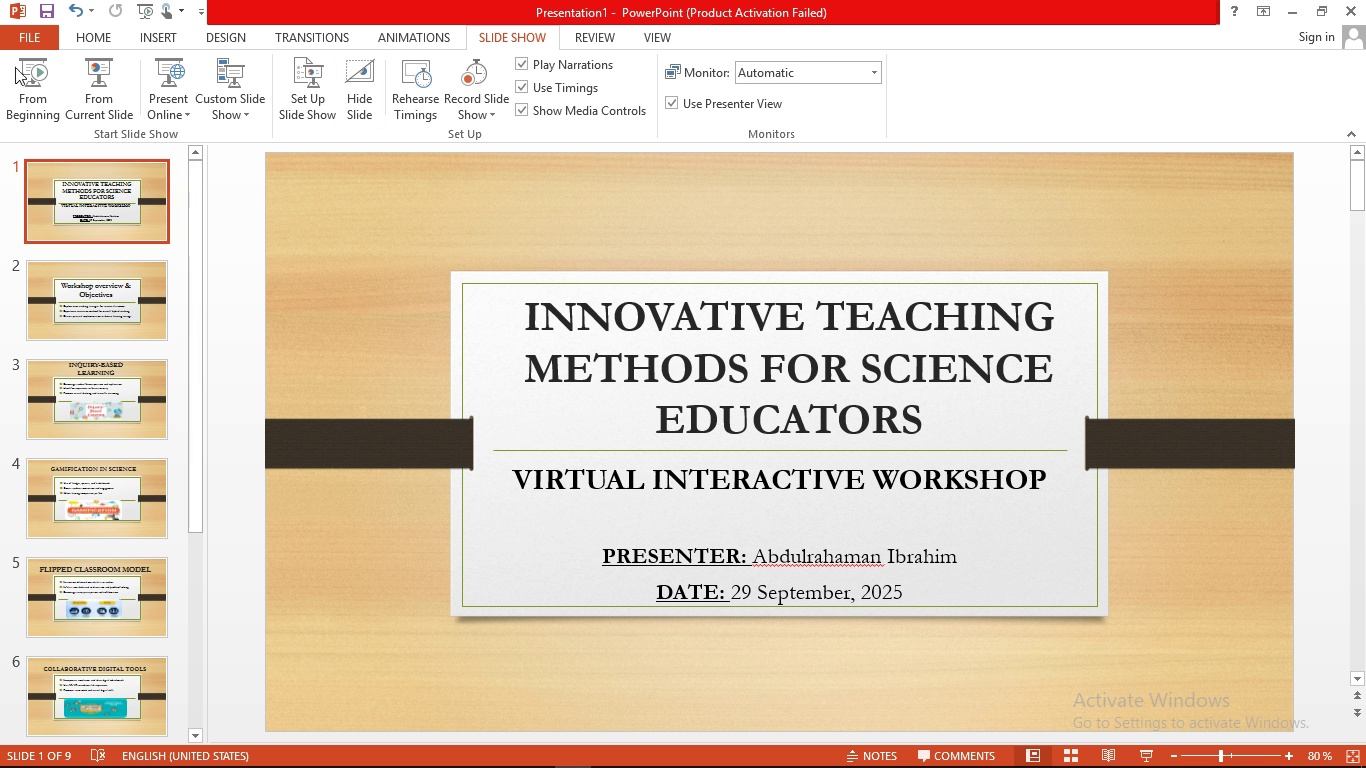 
wait(10.62)
 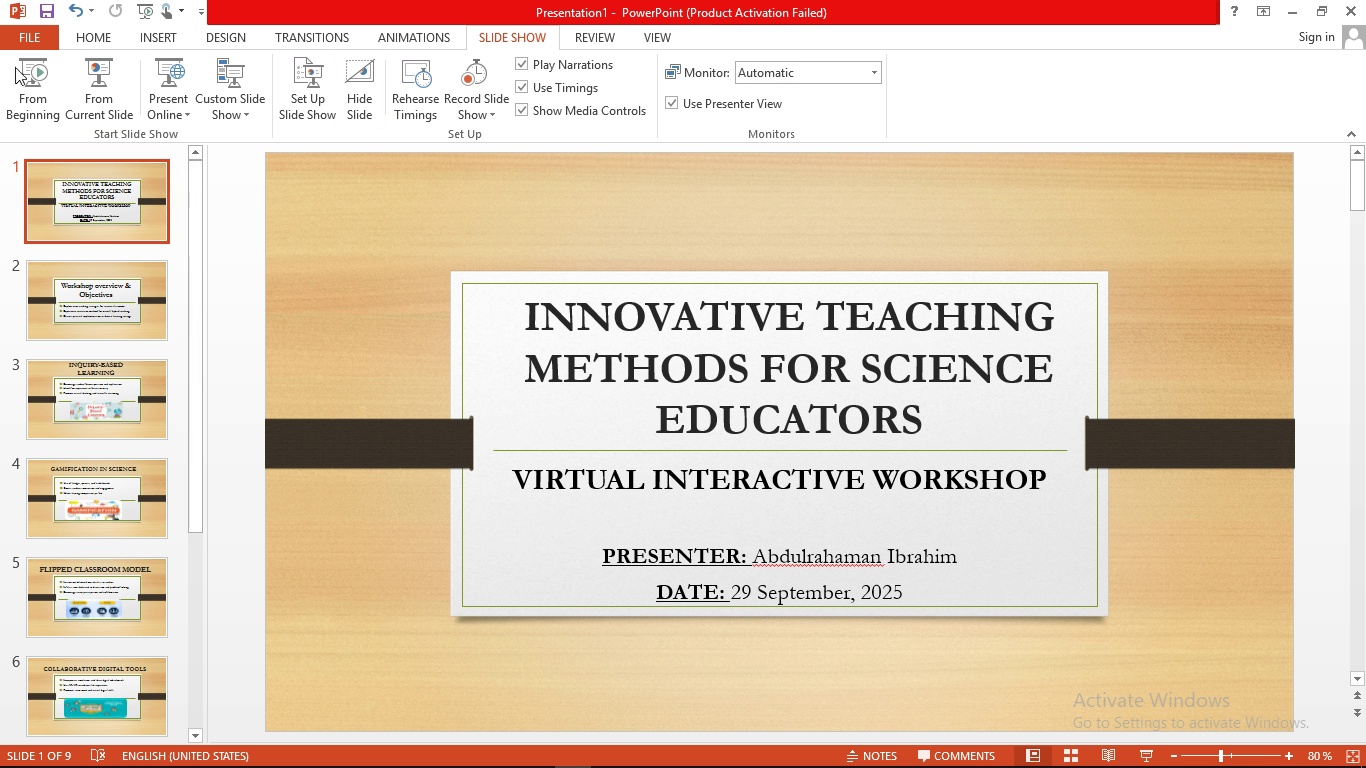 
left_click([104, 44])
 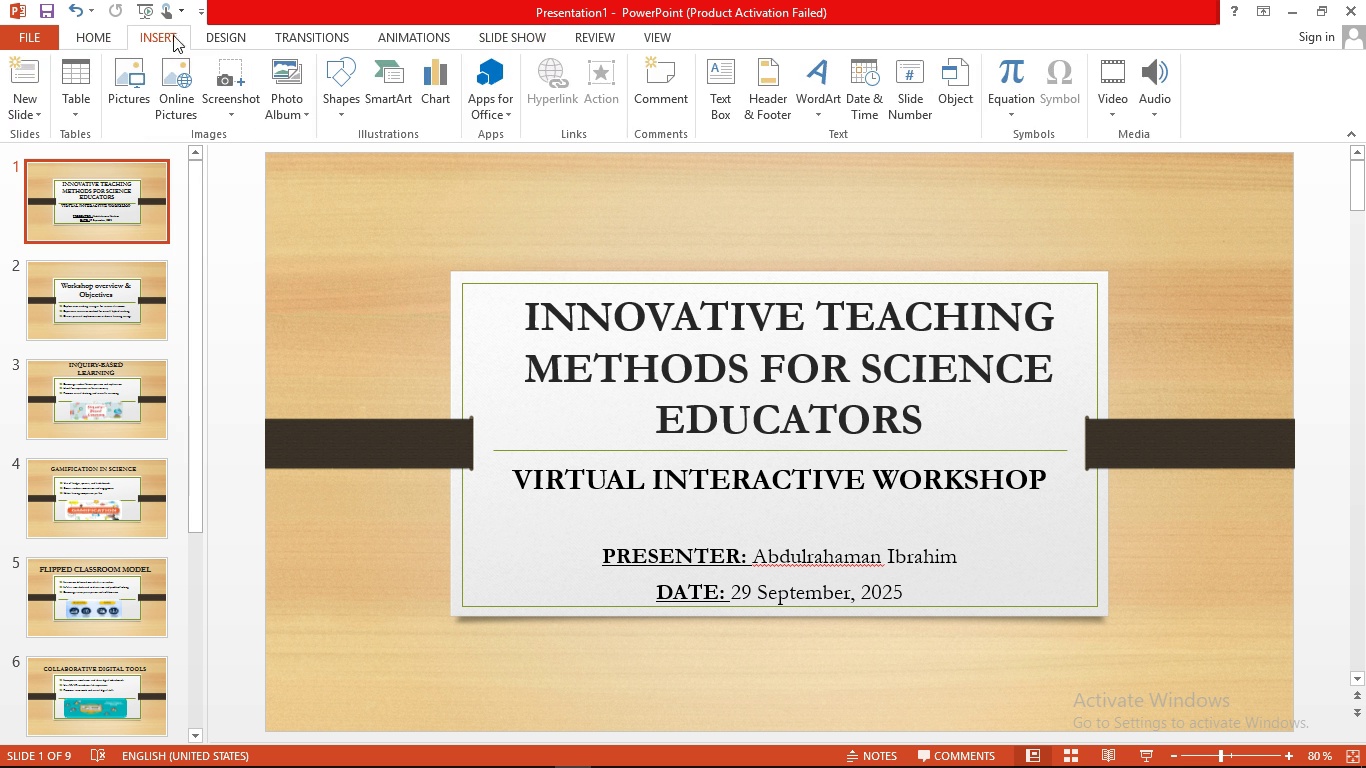 
left_click([225, 34])
 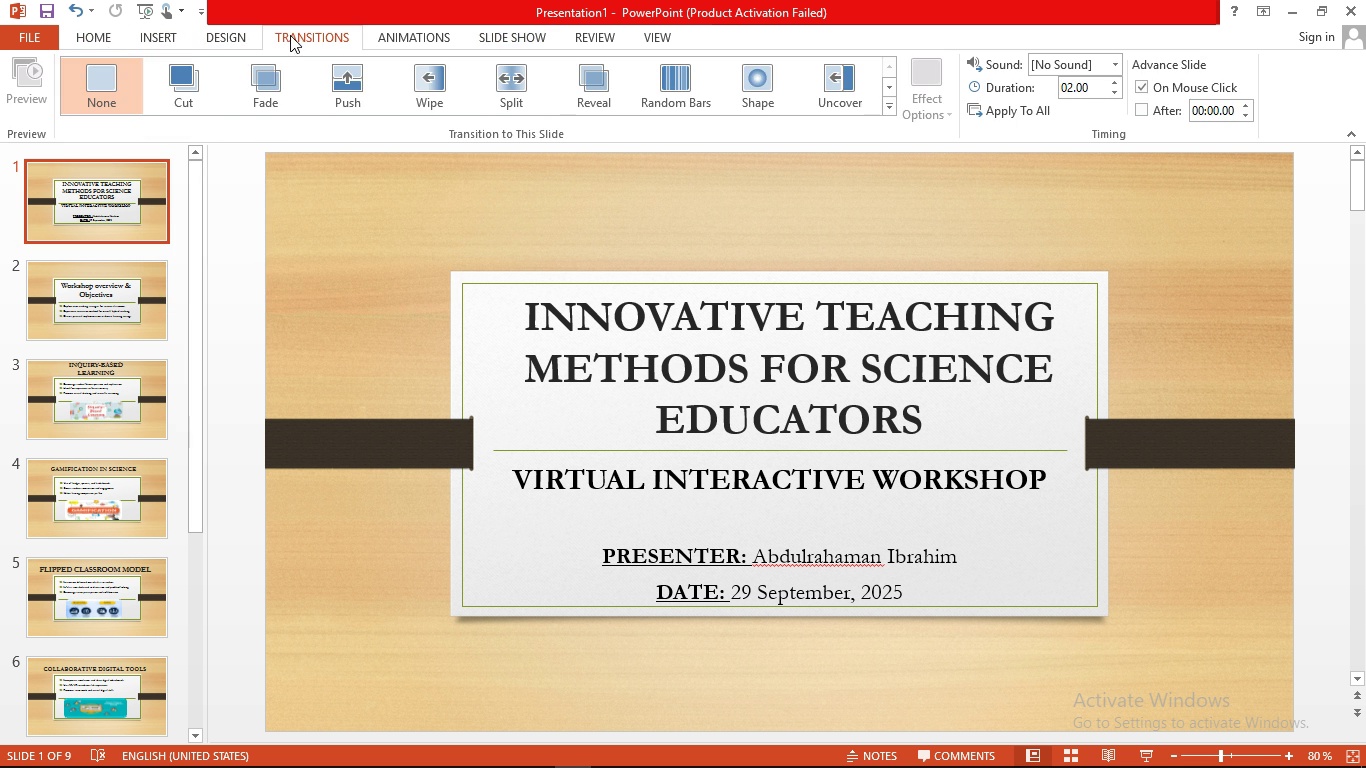 
left_click([193, 86])
 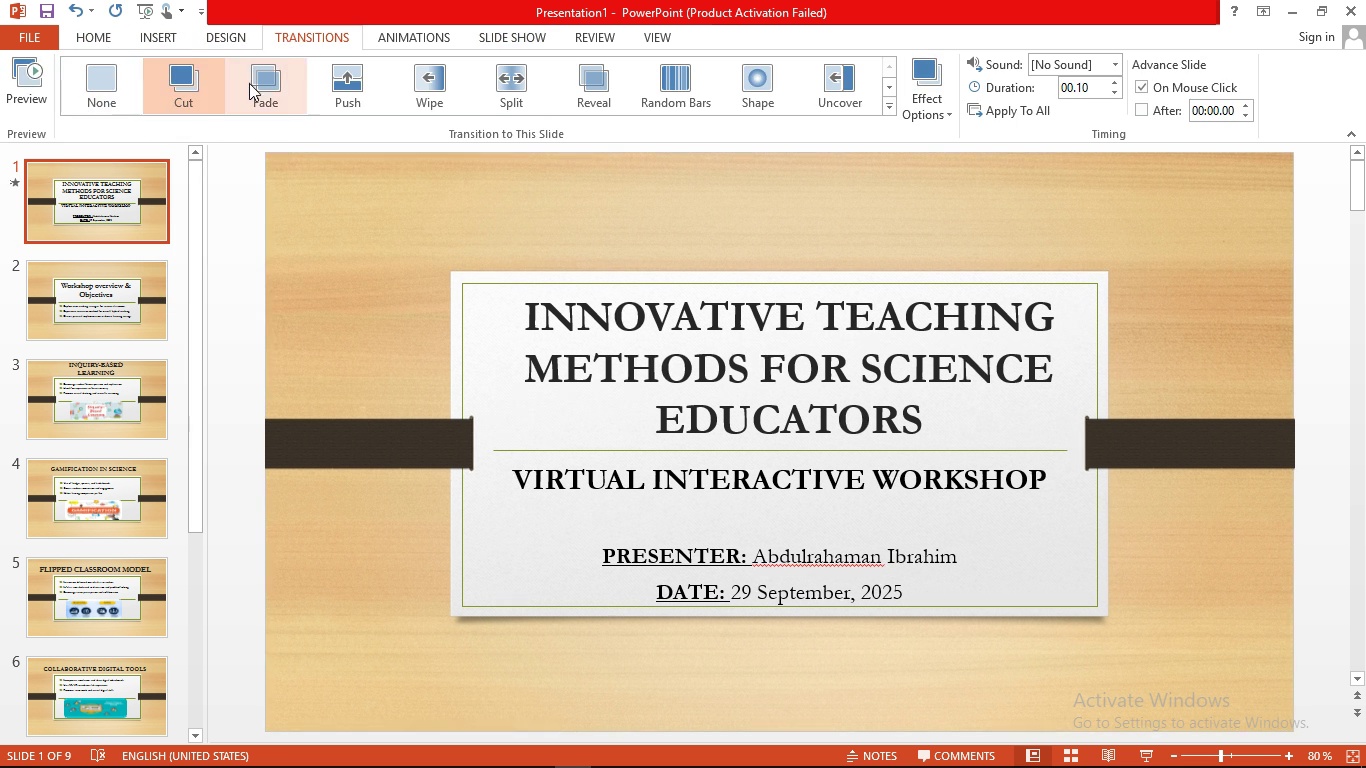 
left_click([250, 83])
 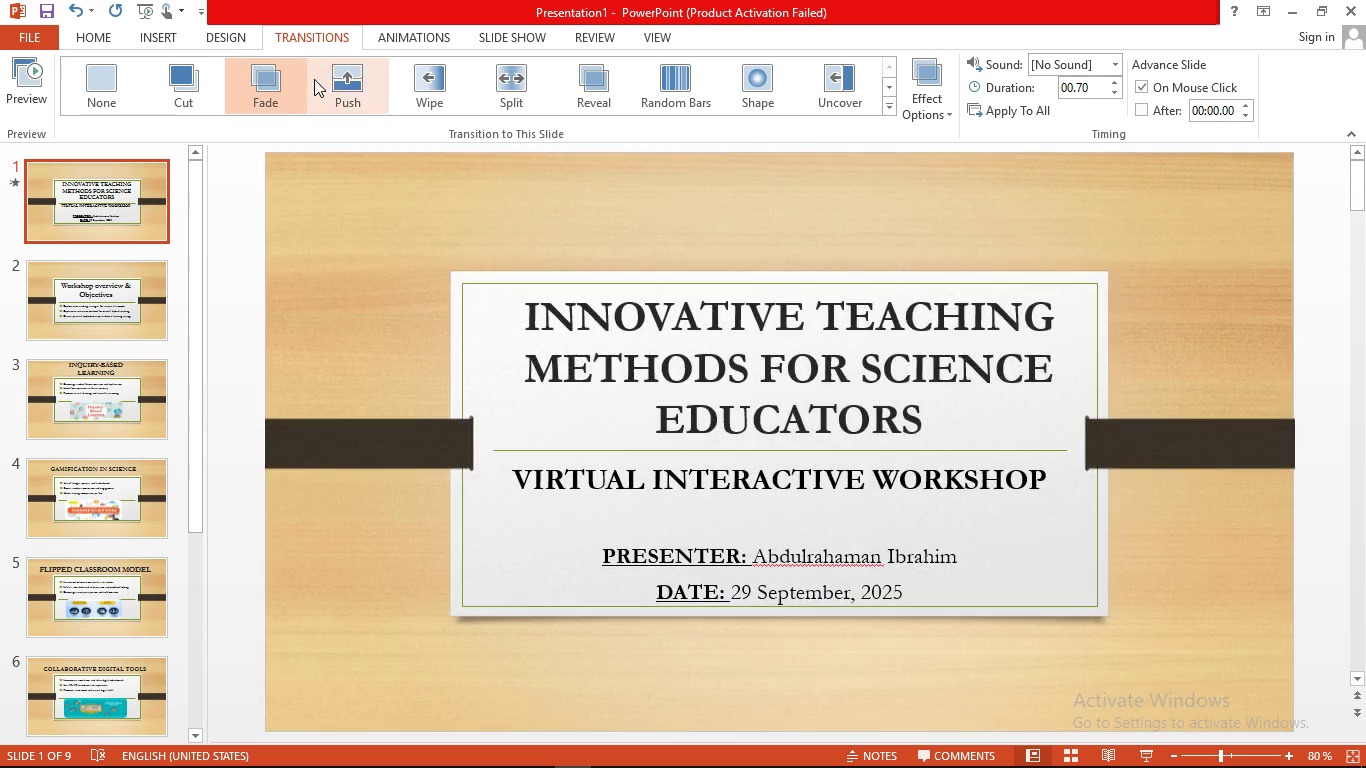 
left_click([330, 79])
 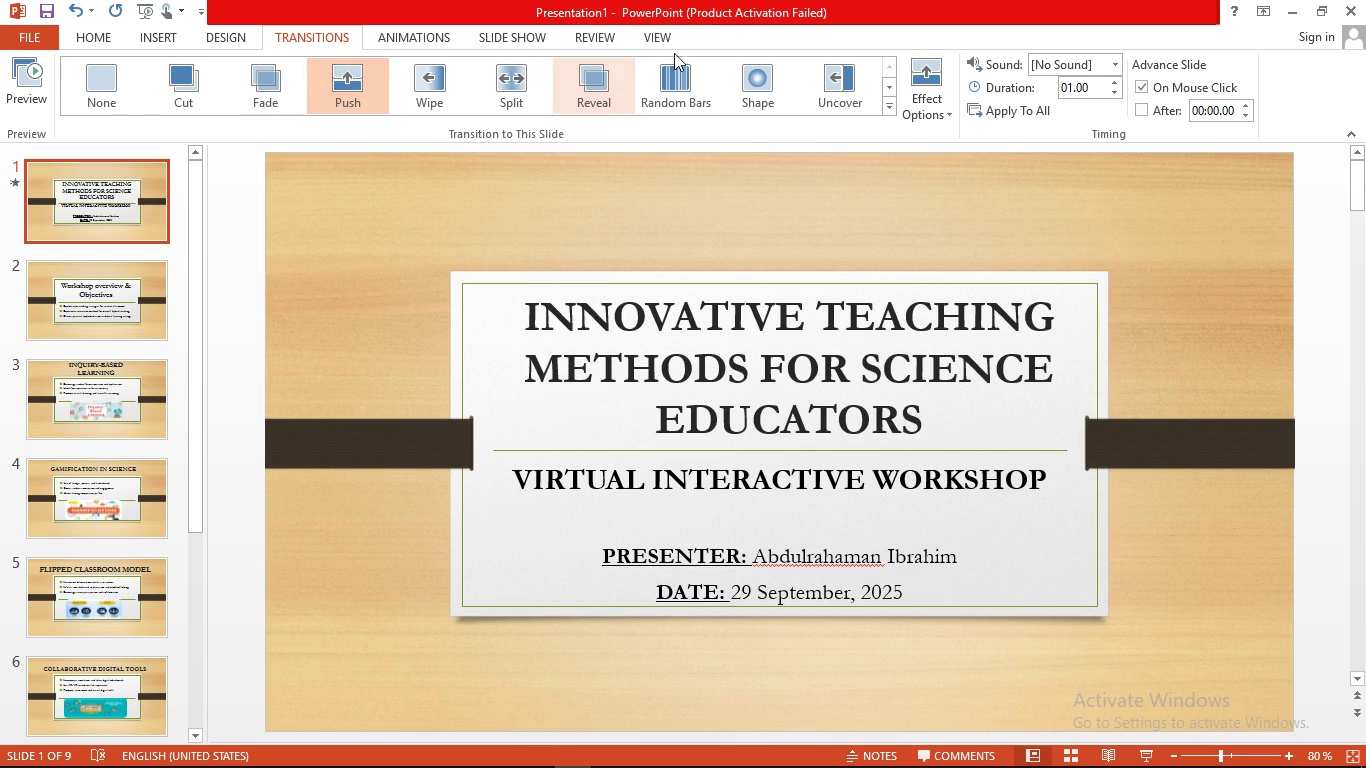 
left_click([708, 77])
 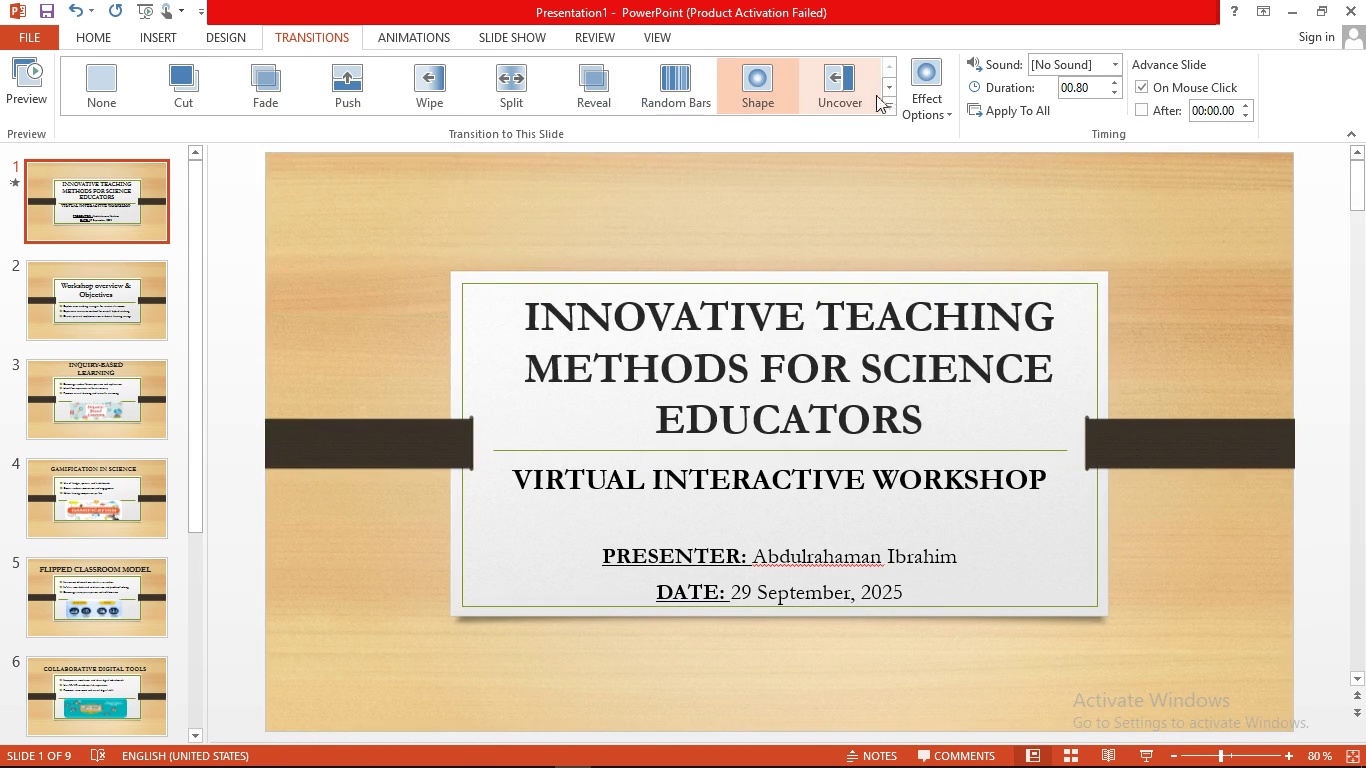 
left_click([892, 113])
 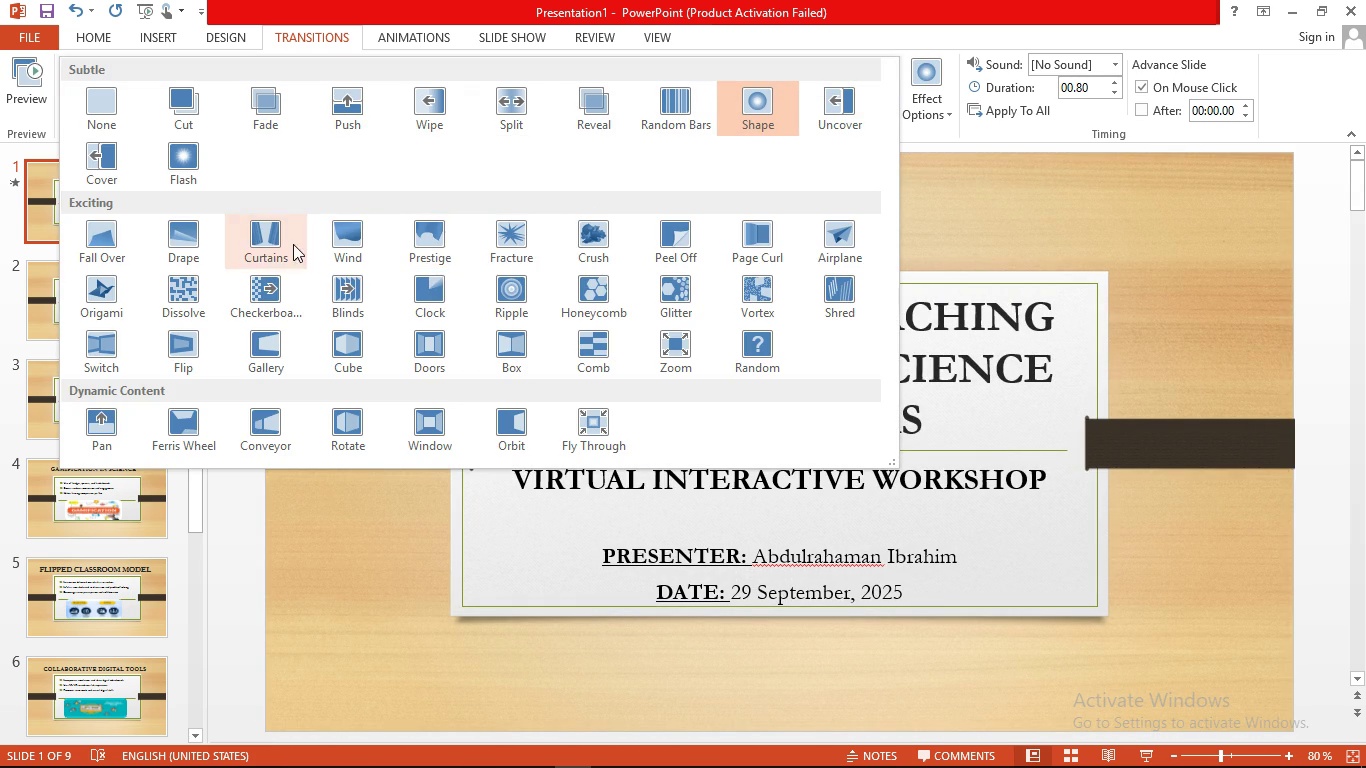 
left_click([277, 244])
 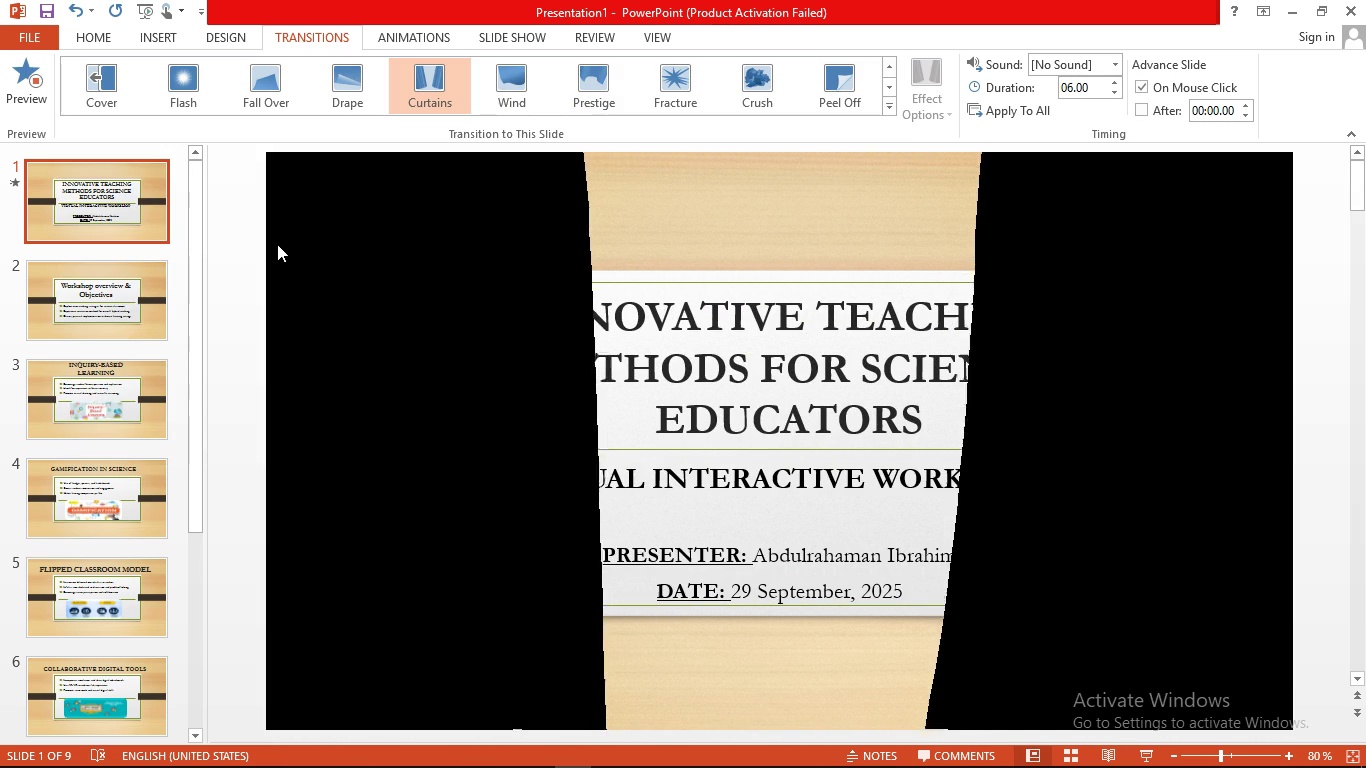 
mouse_move([253, 238])
 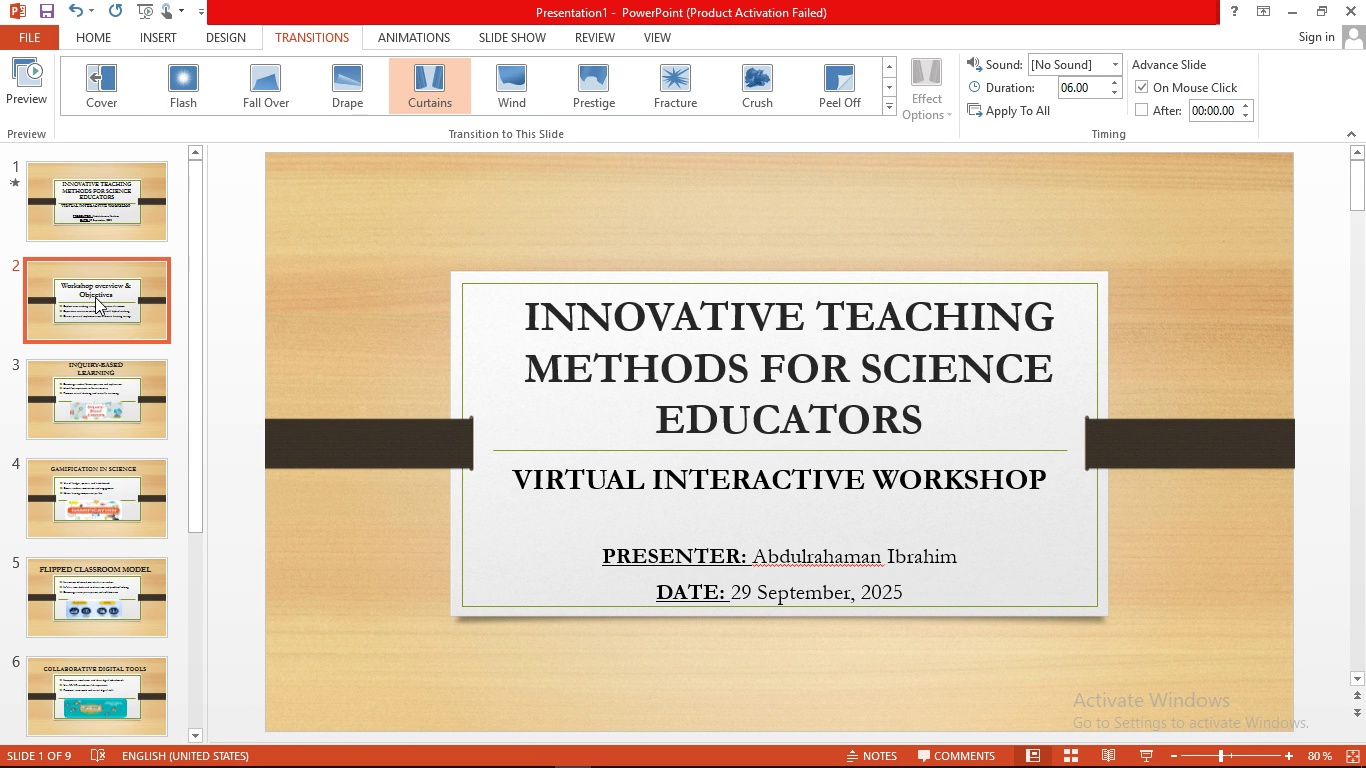 
left_click([95, 297])
 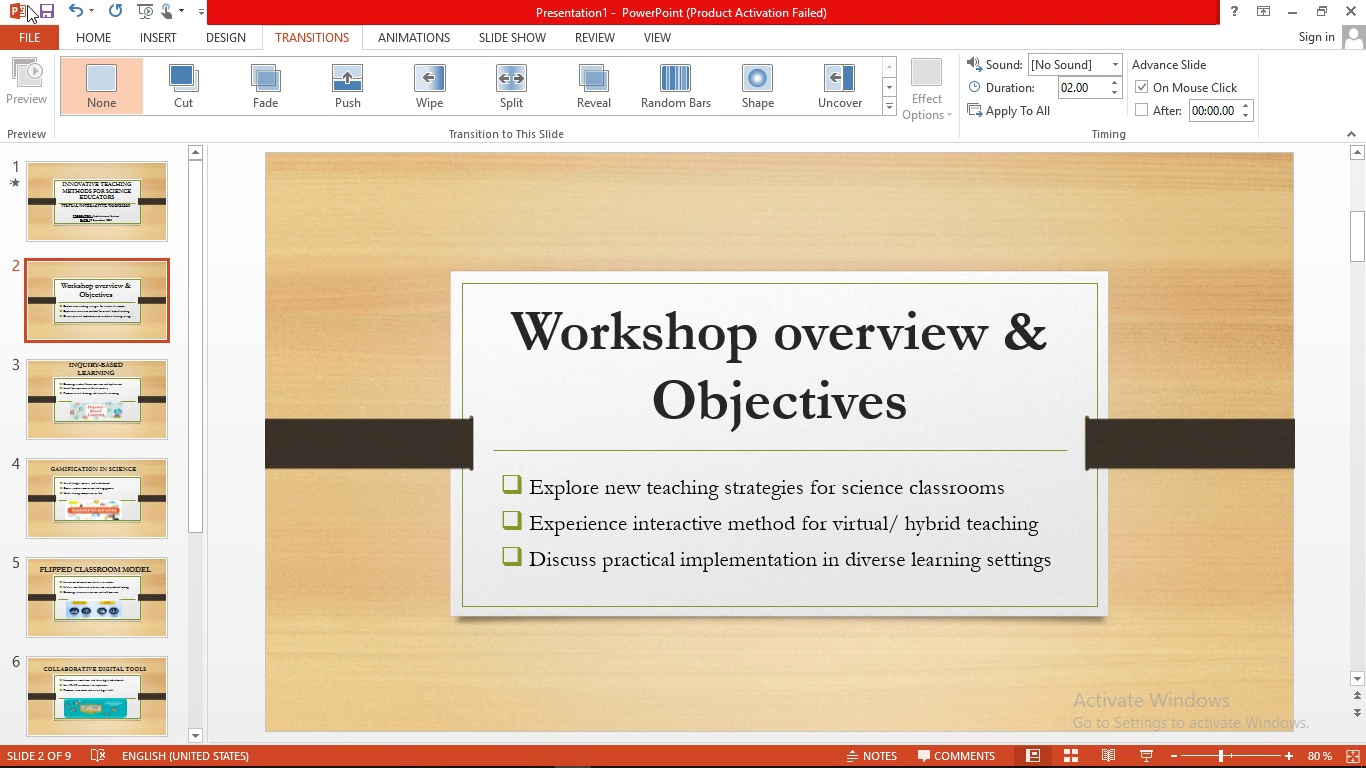 
wait(21.87)
 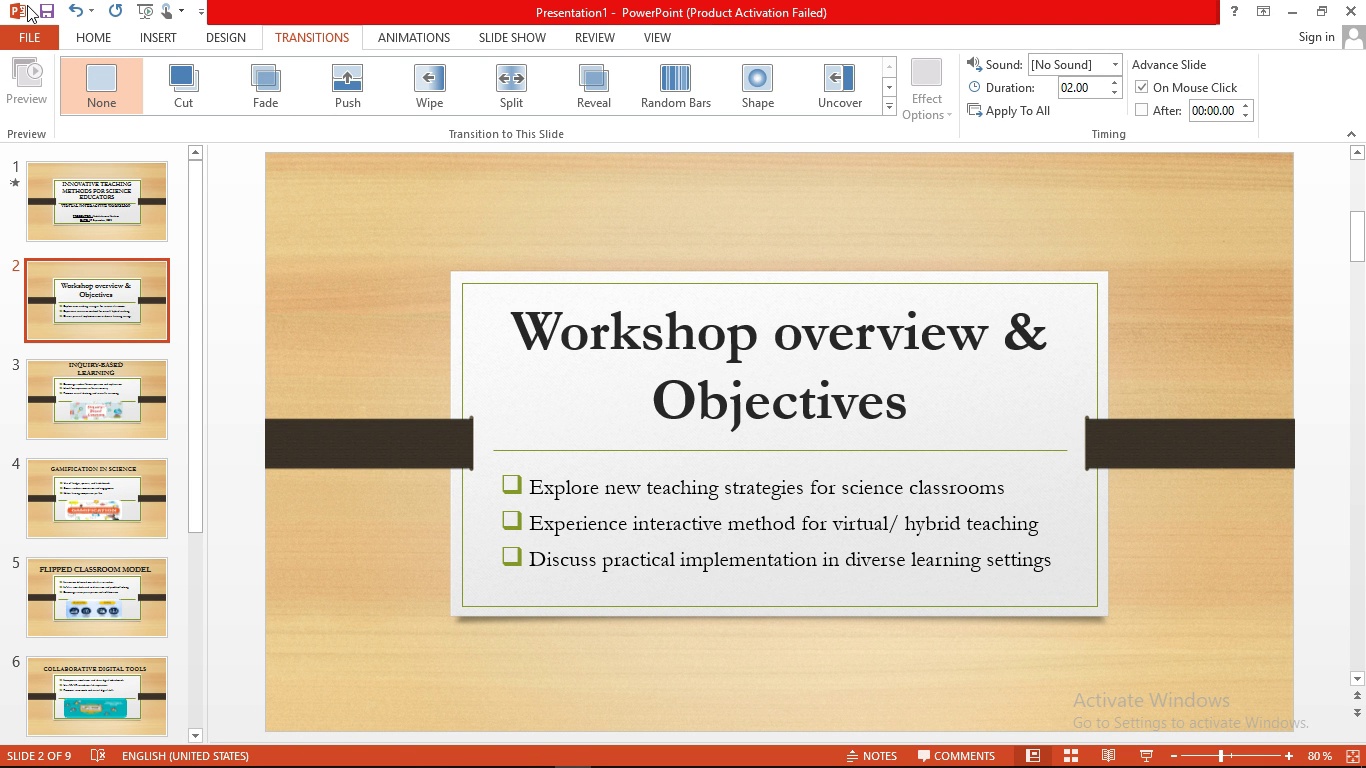 
left_click([120, 308])
 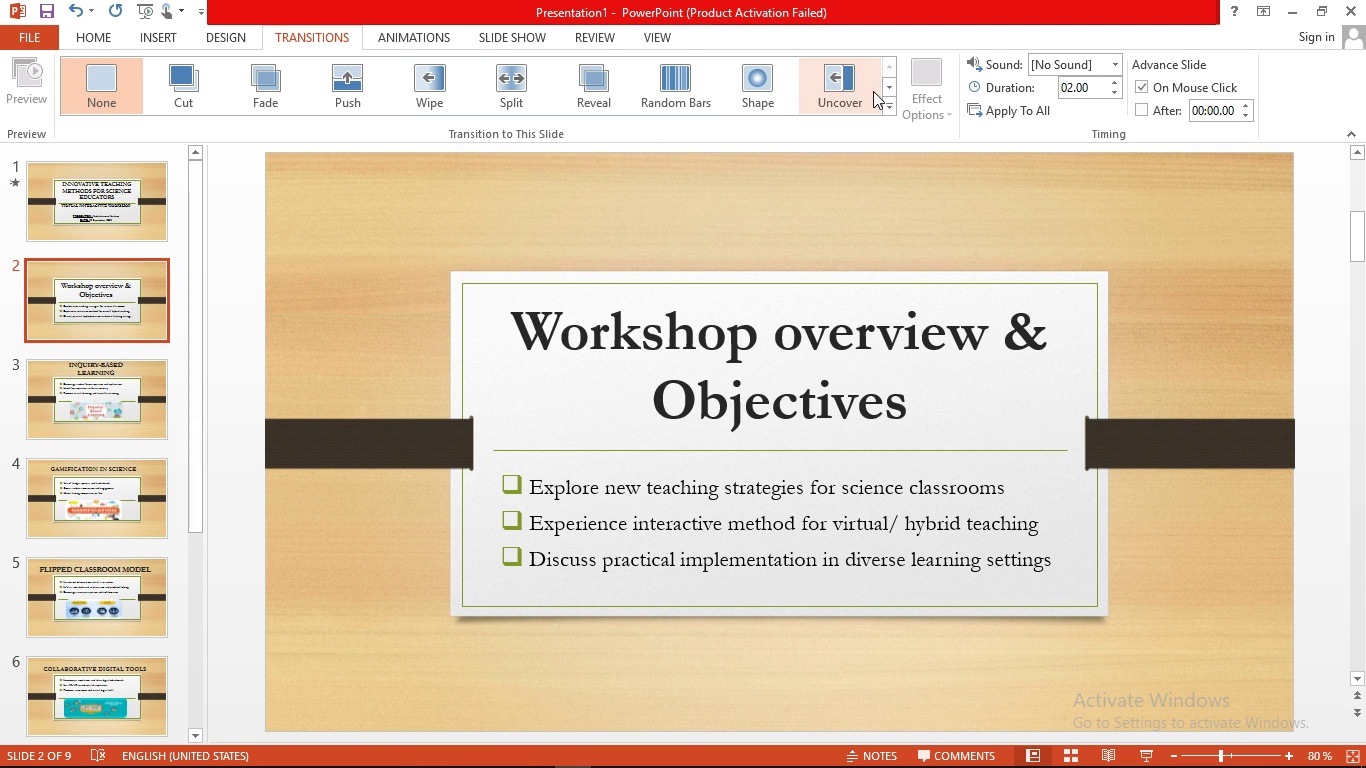 
left_click([873, 91])
 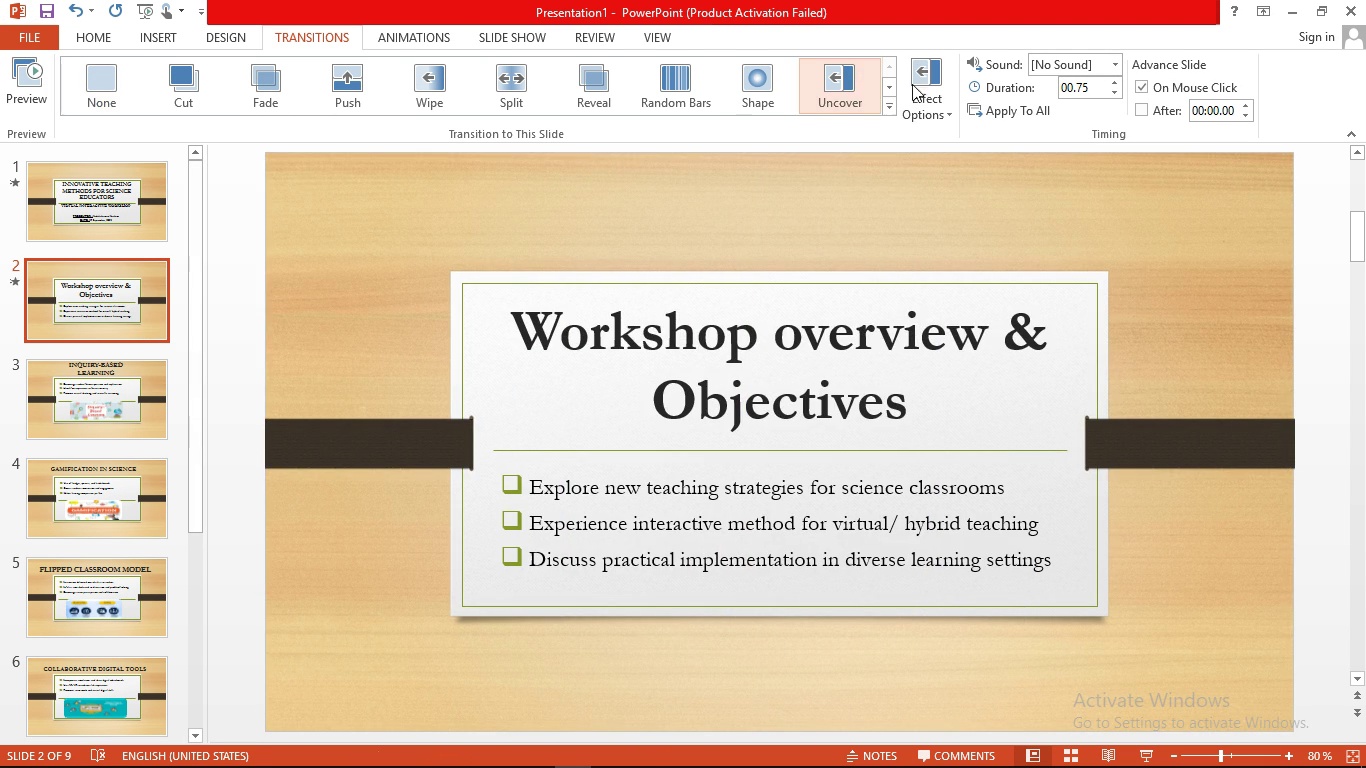 
left_click([895, 109])
 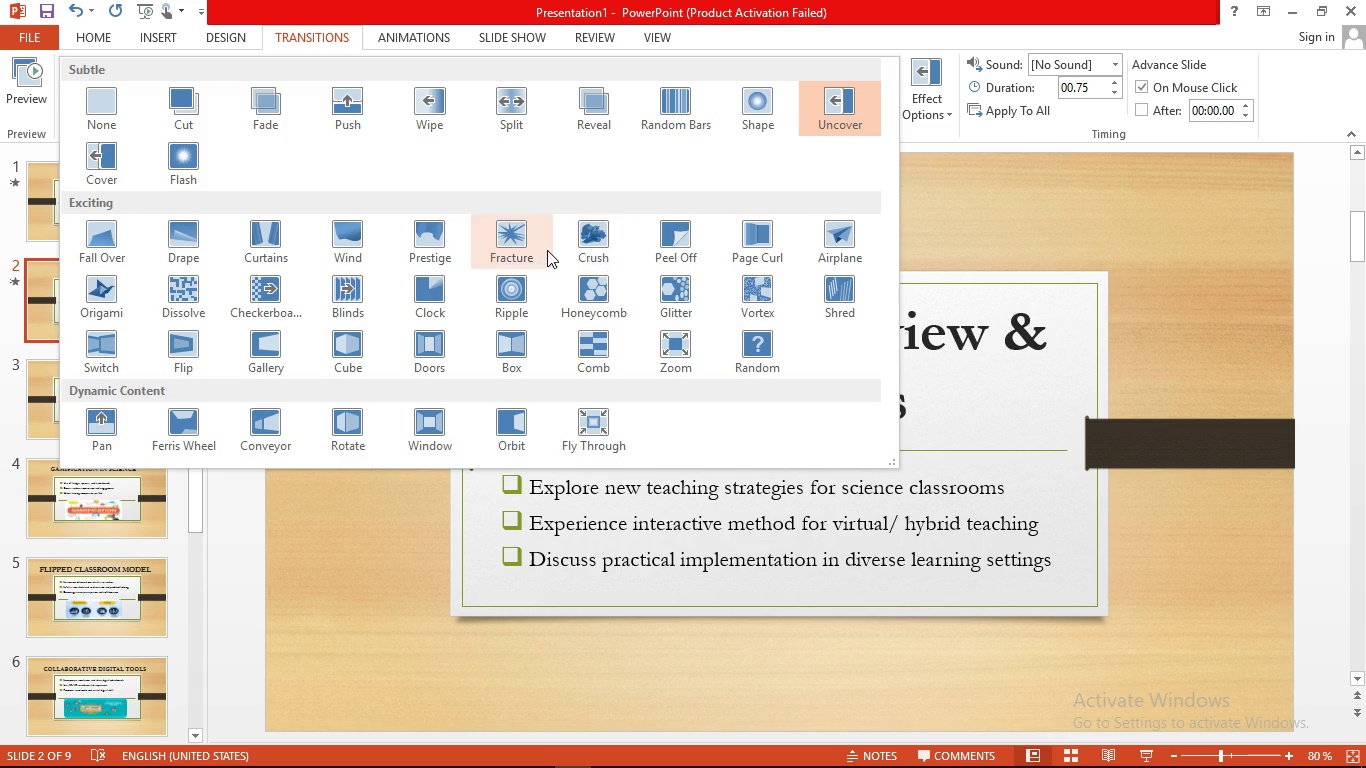 
left_click([543, 247])
 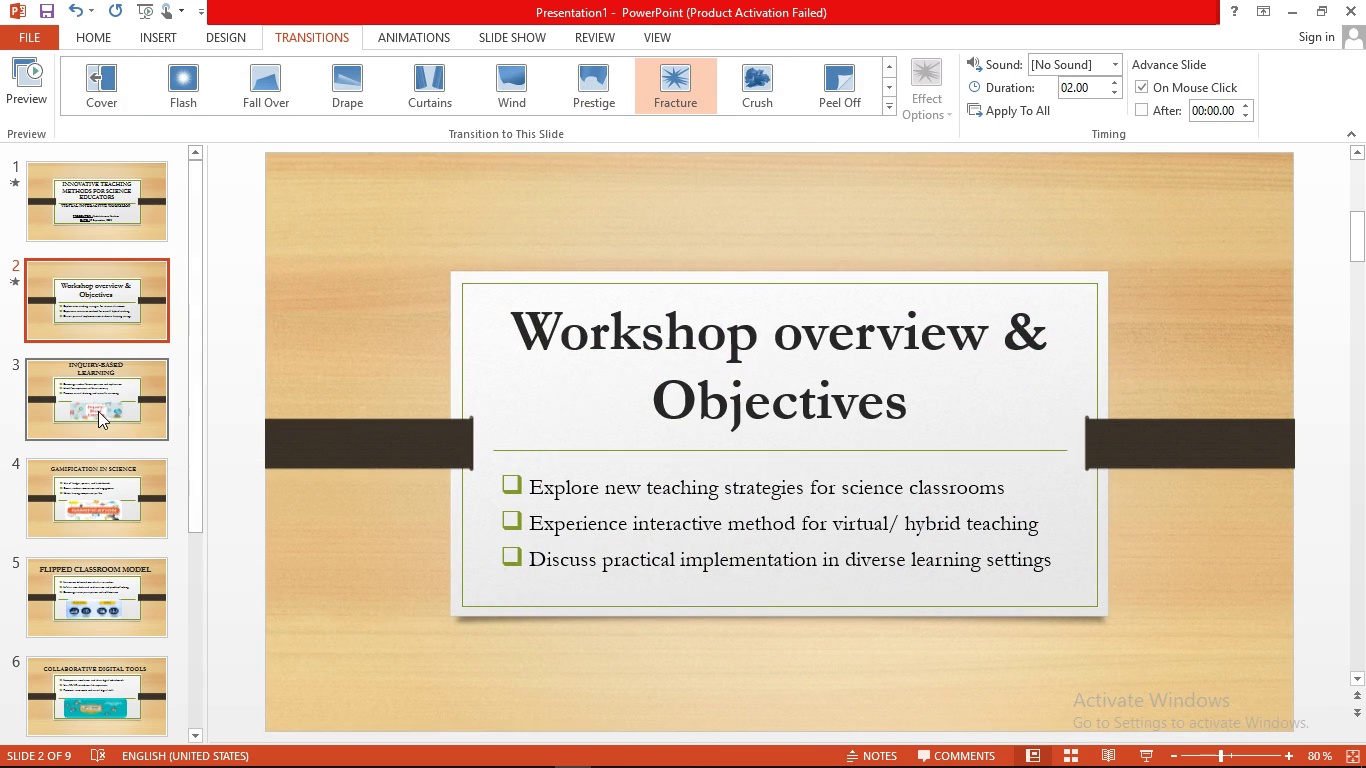 
left_click([98, 411])
 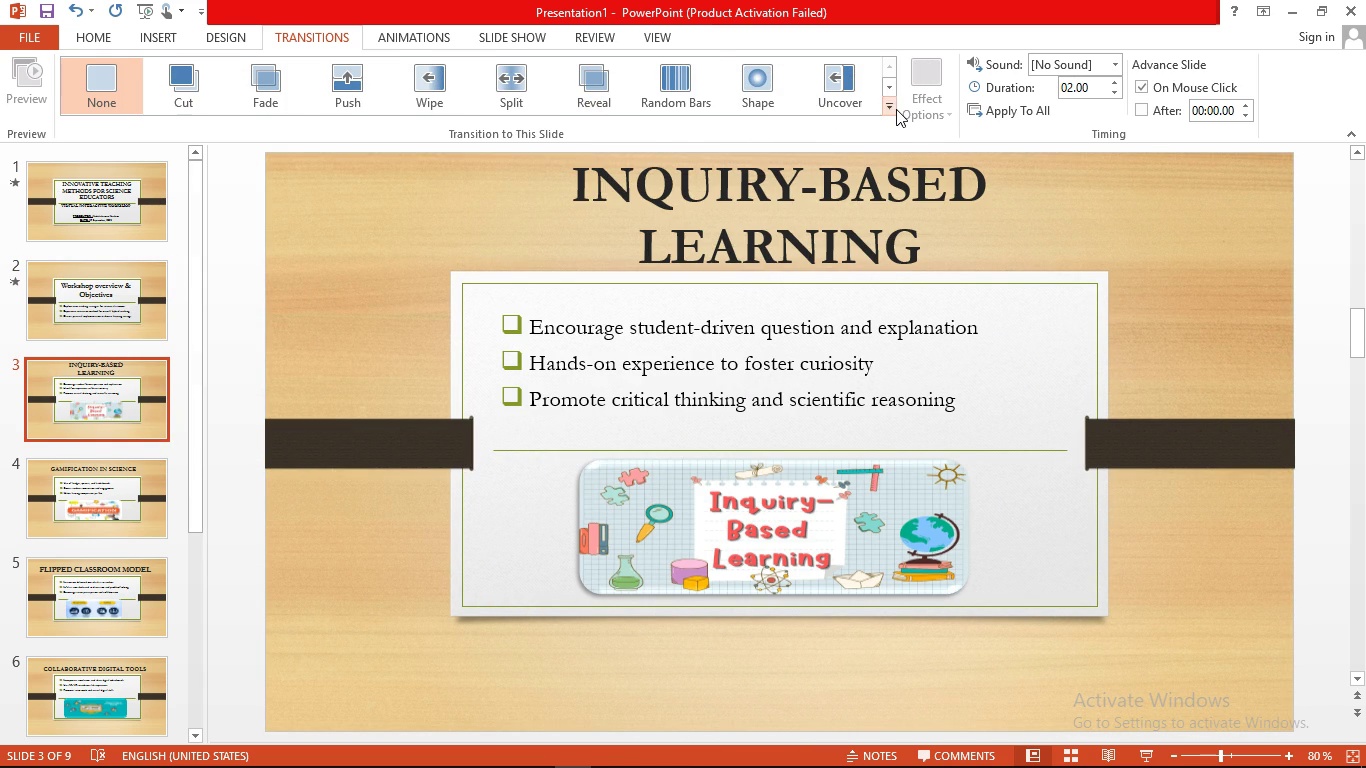 
left_click([895, 110])
 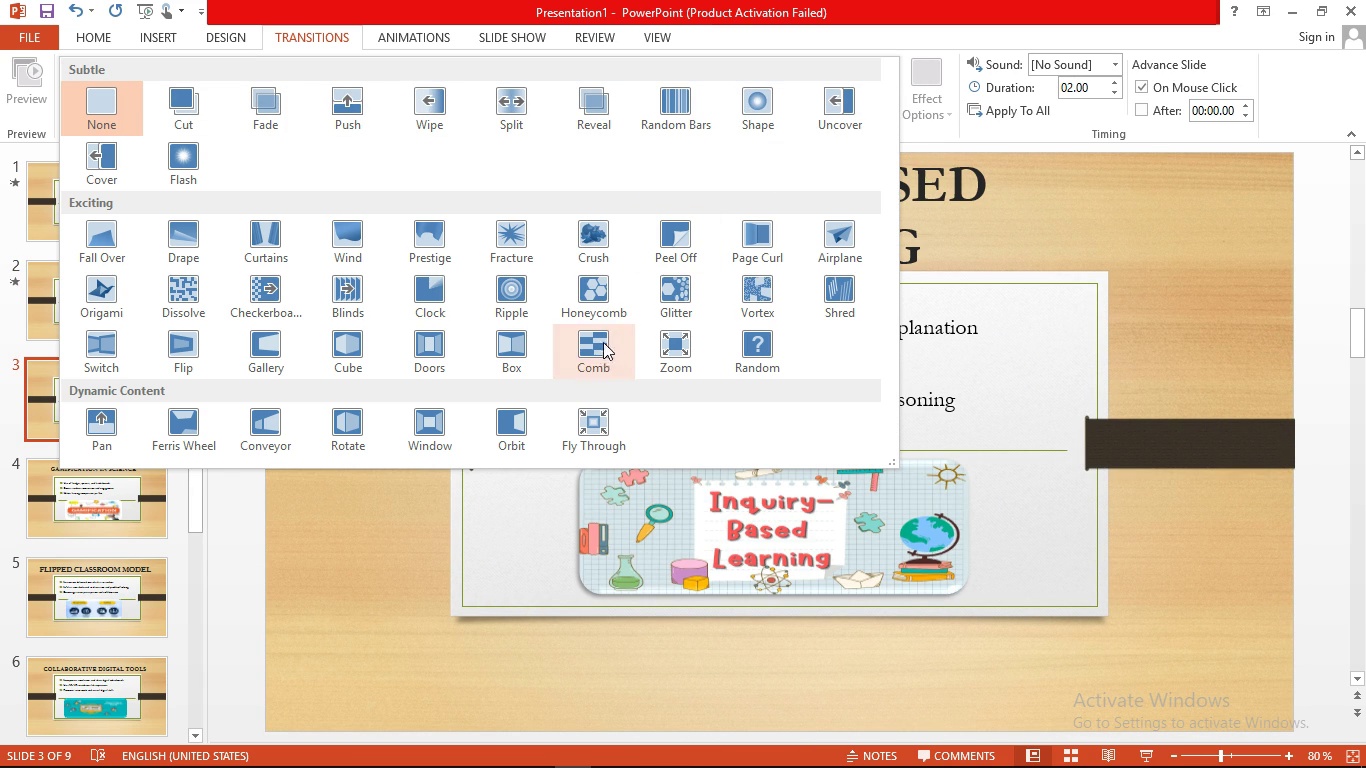 
left_click([527, 349])
 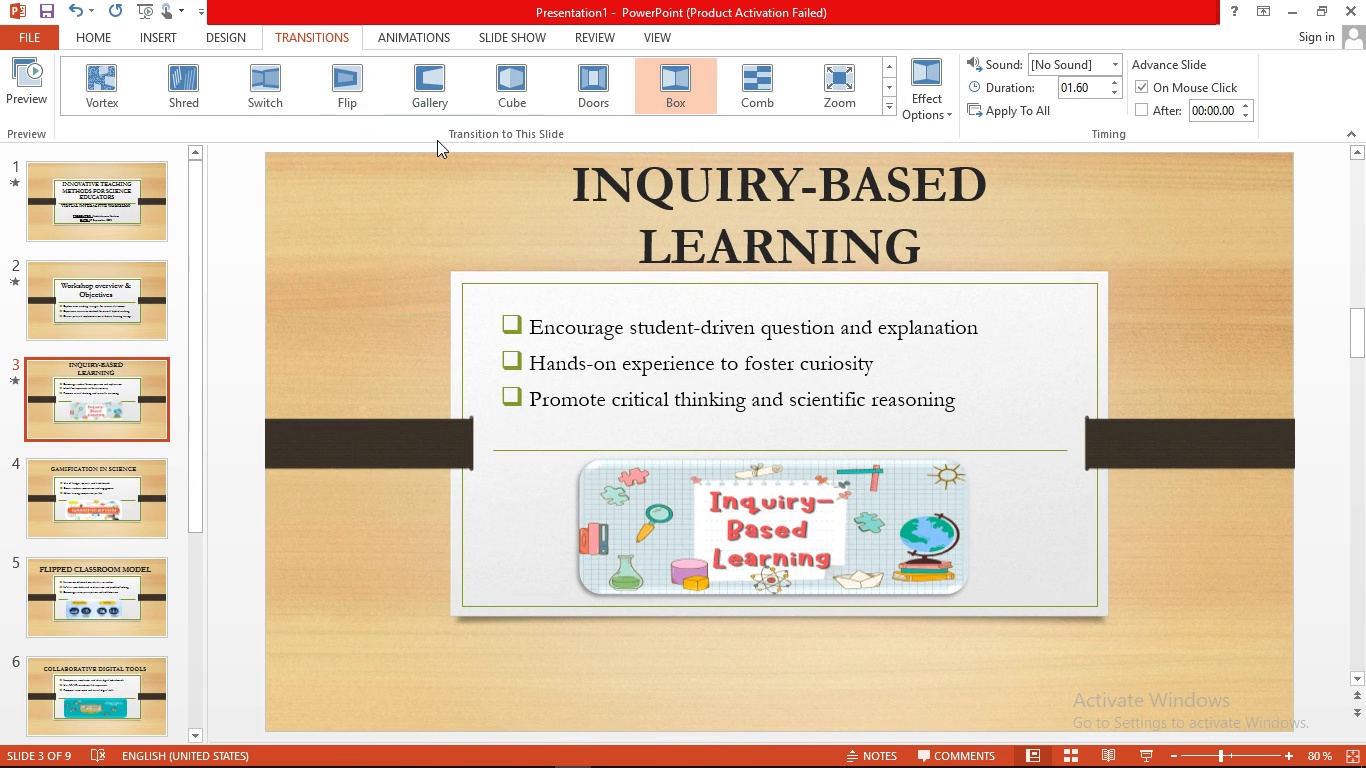 
wait(6.3)
 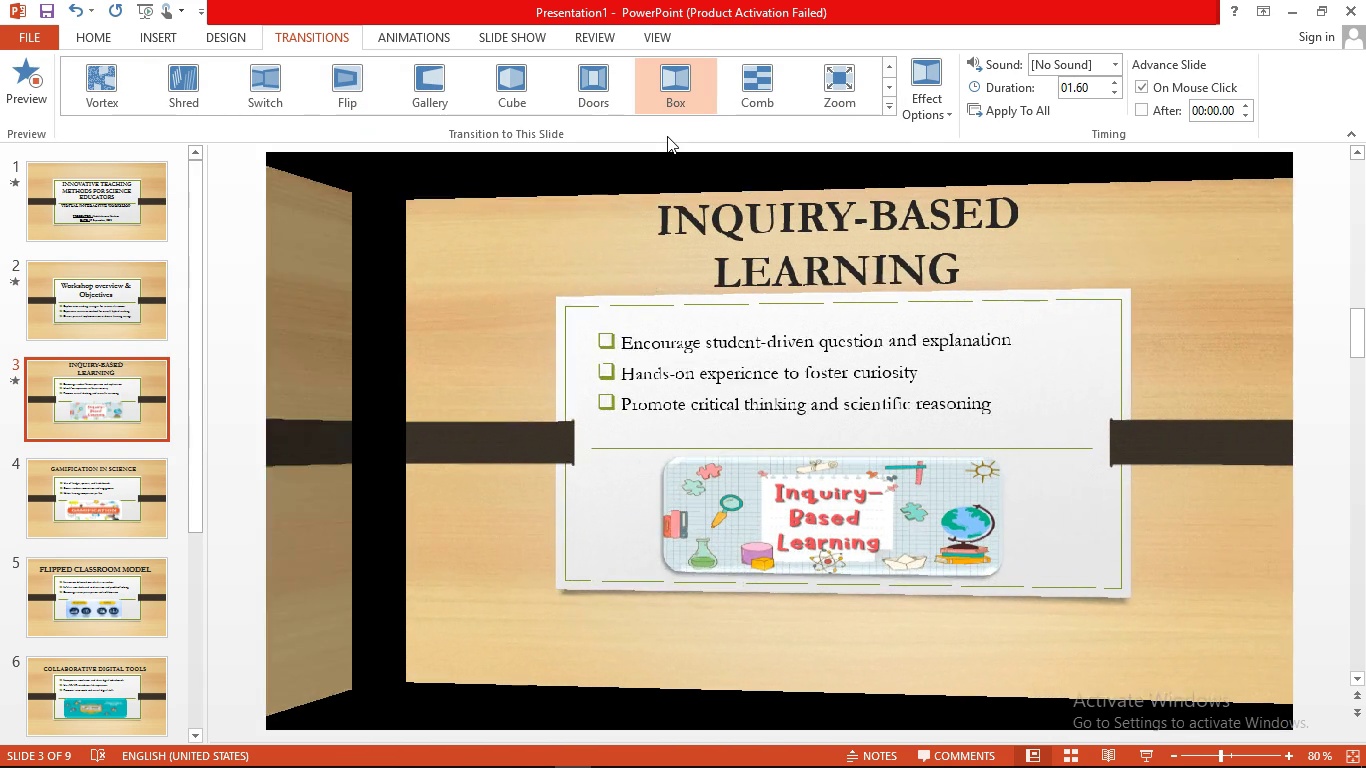 
left_click([128, 482])
 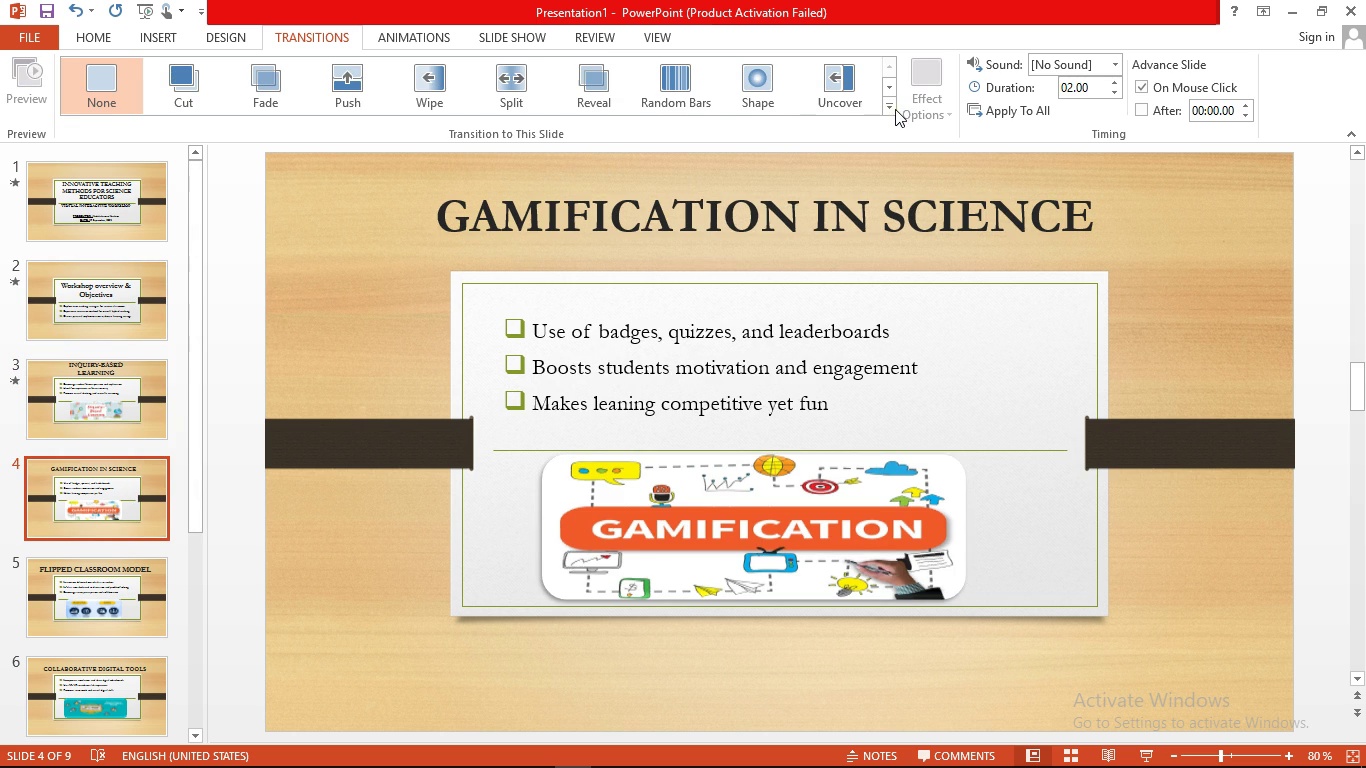 
left_click([895, 109])
 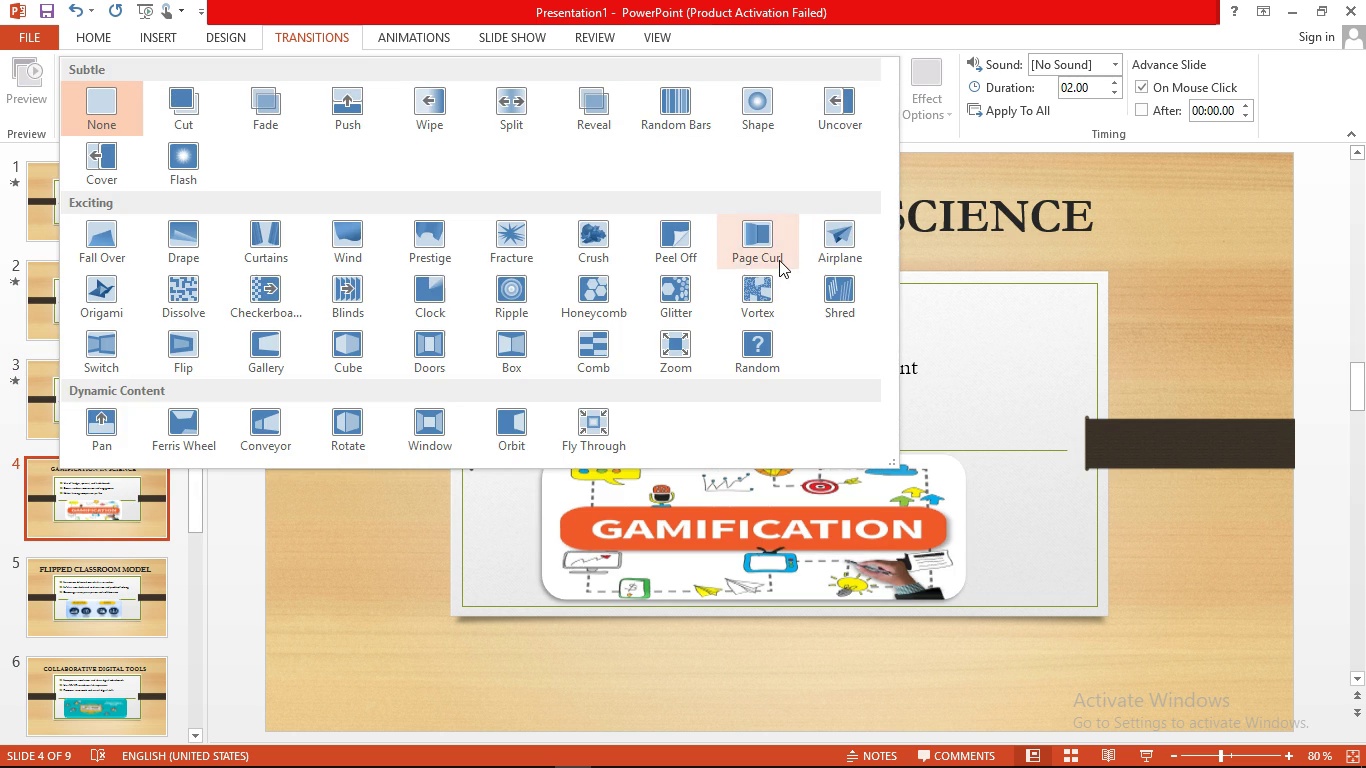 
left_click([777, 260])
 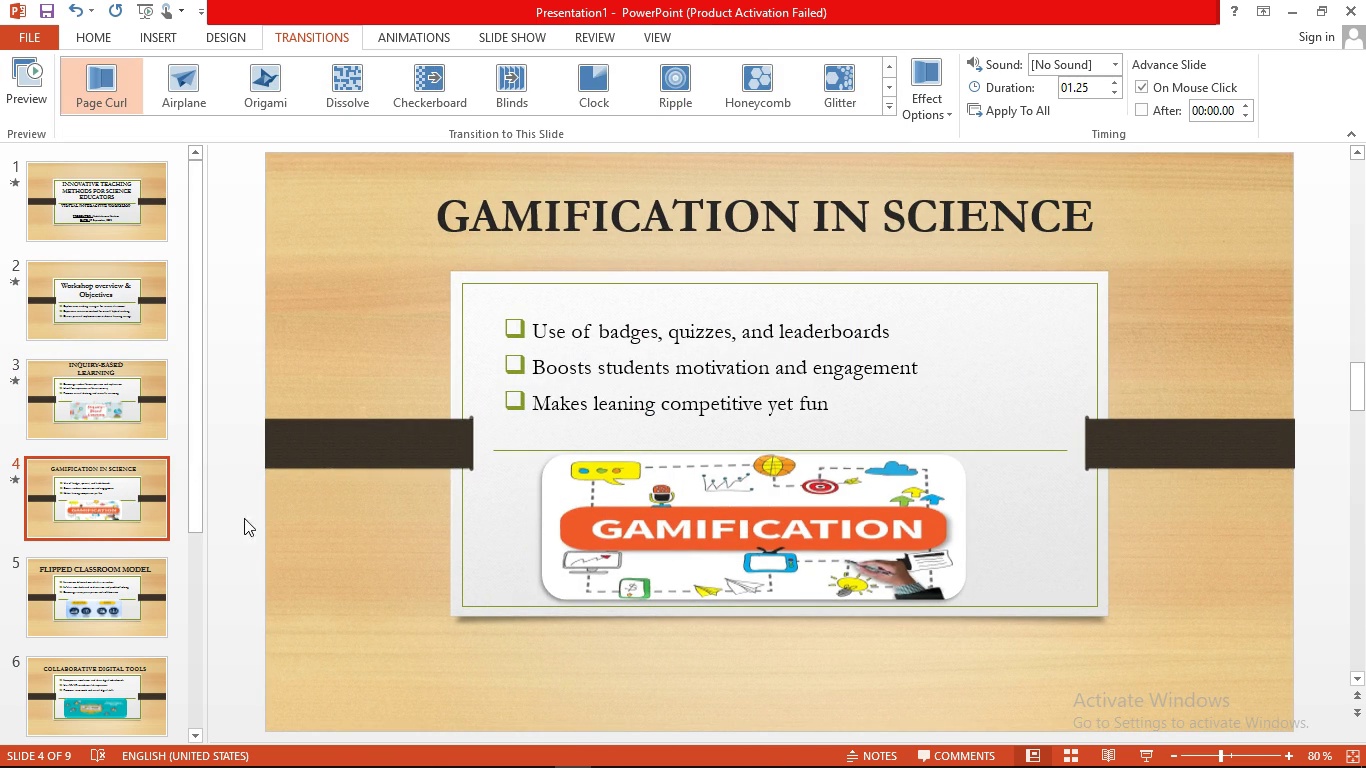 
left_click([124, 598])
 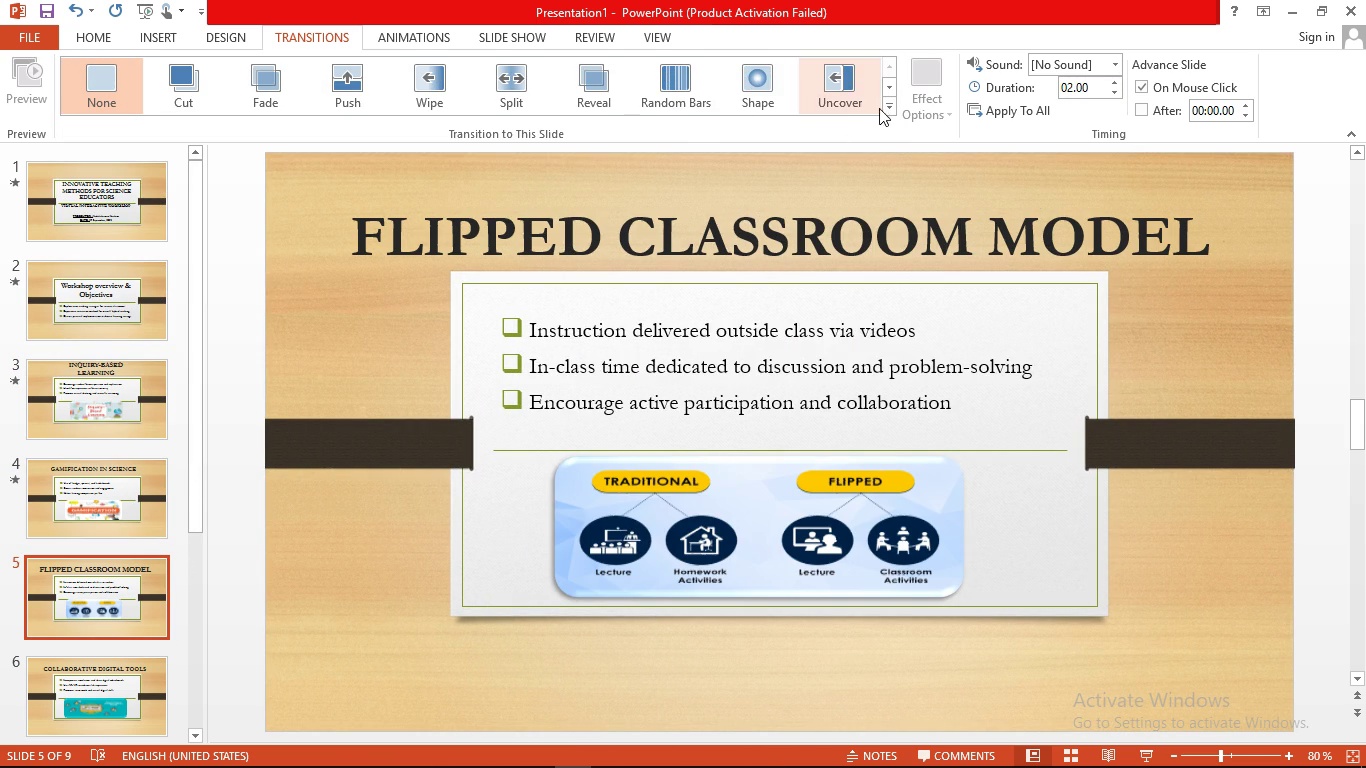 
left_click([892, 103])
 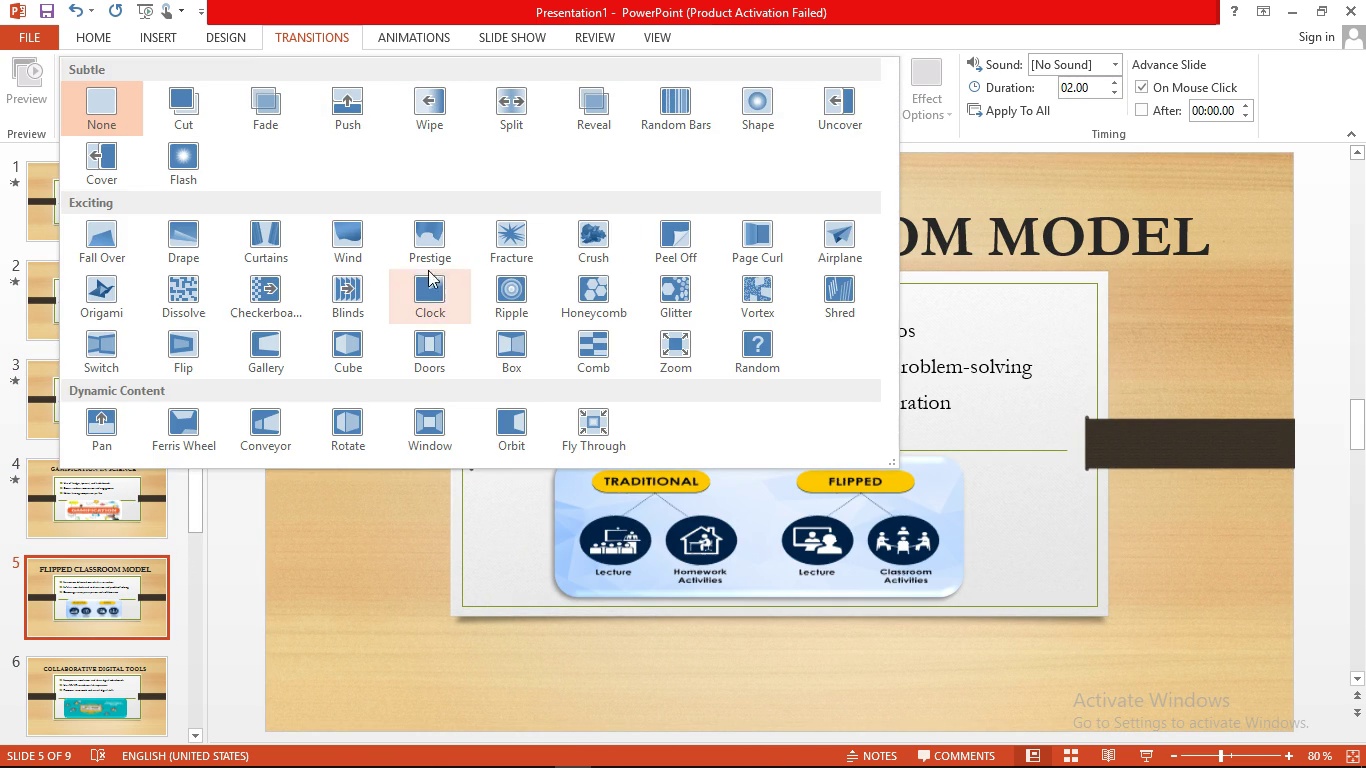 
left_click([430, 289])
 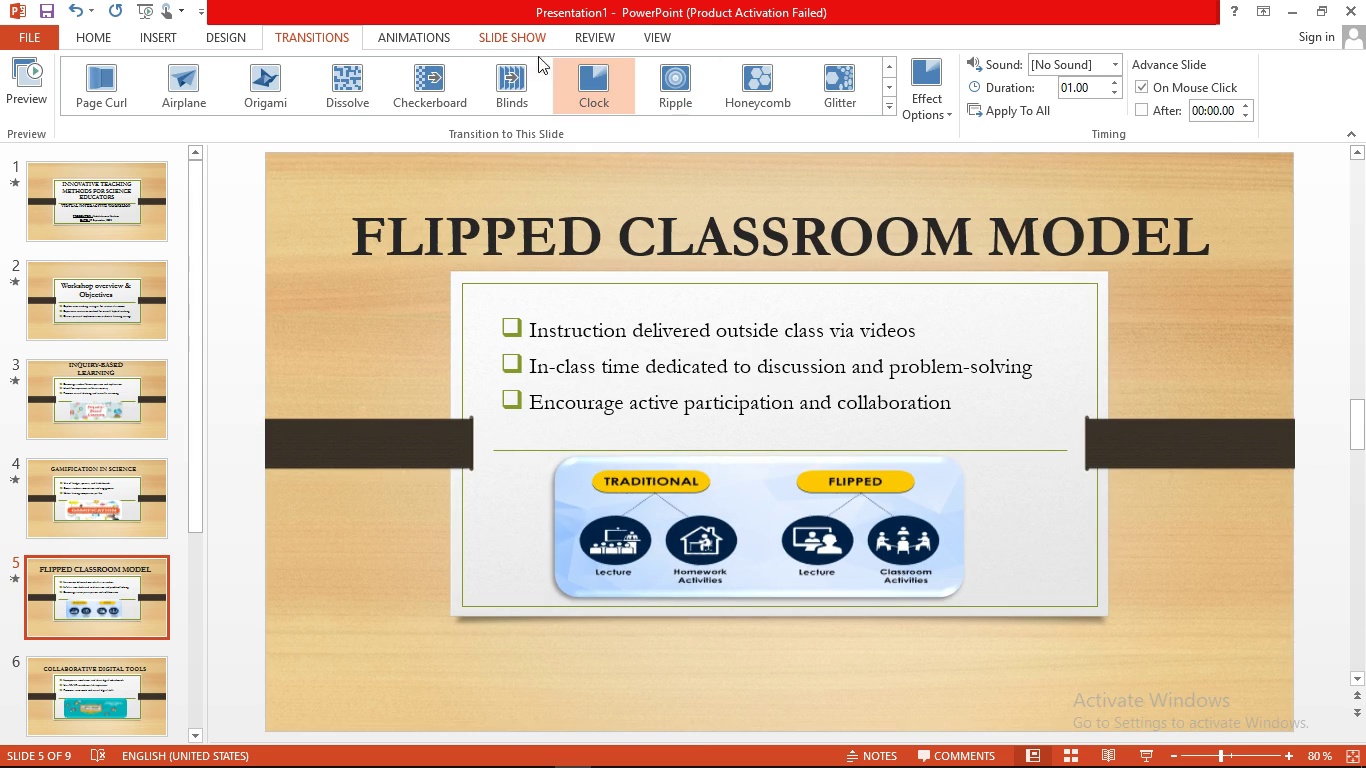 
left_click([426, 78])
 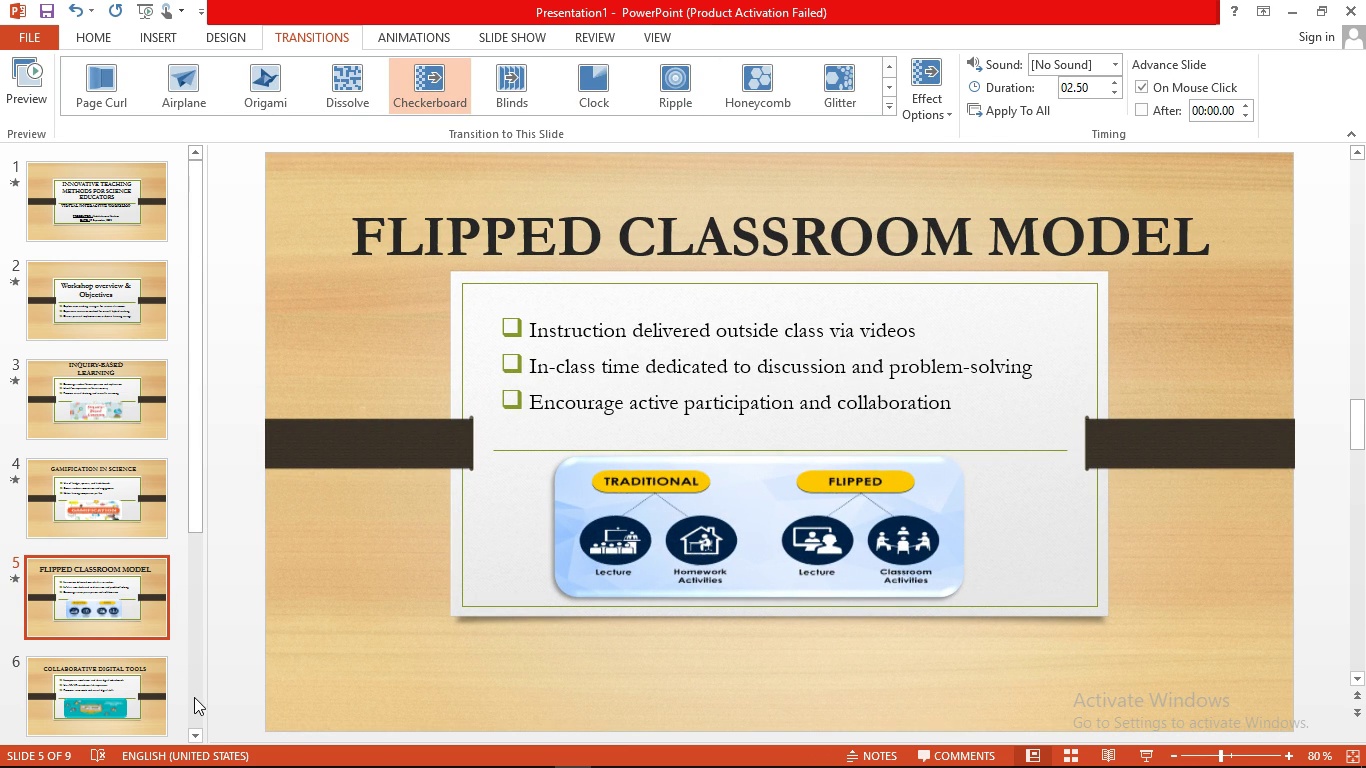 
wait(10.77)
 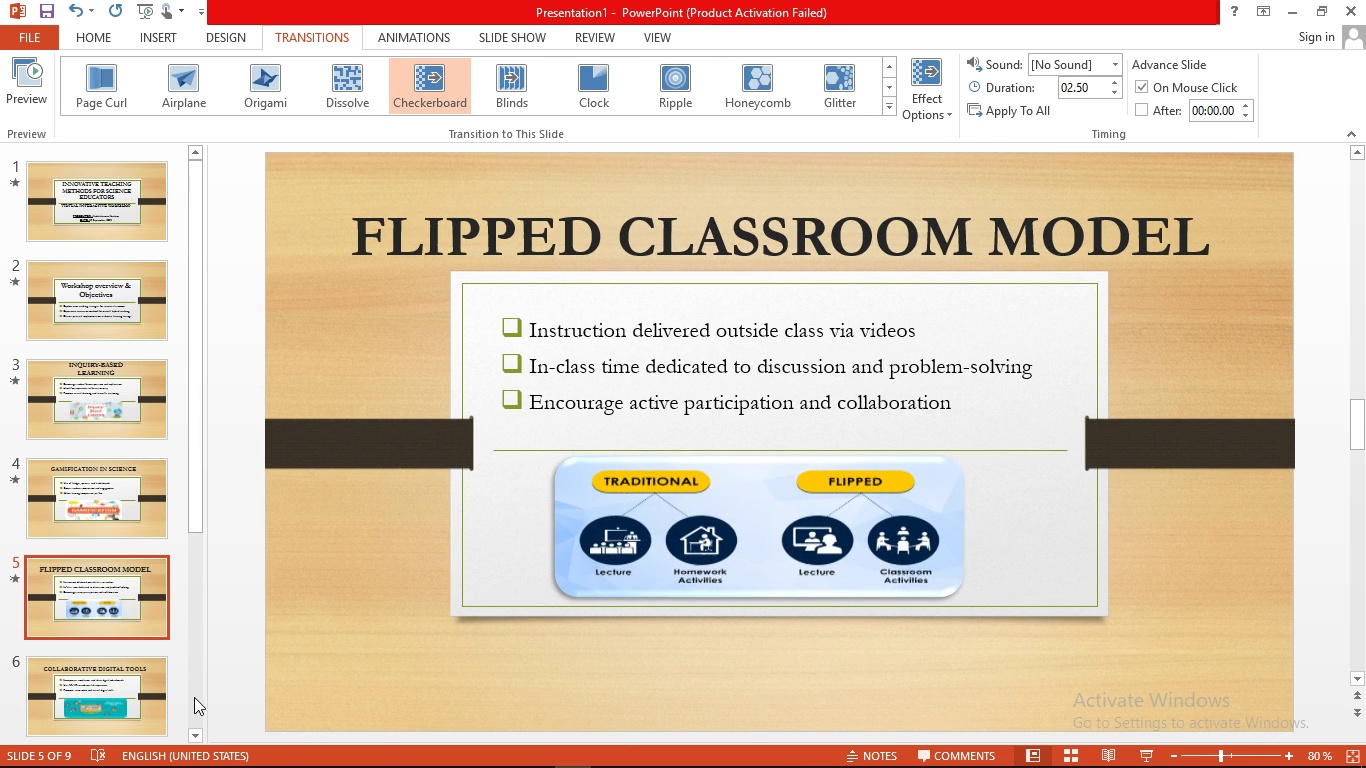 
double_click([191, 731])
 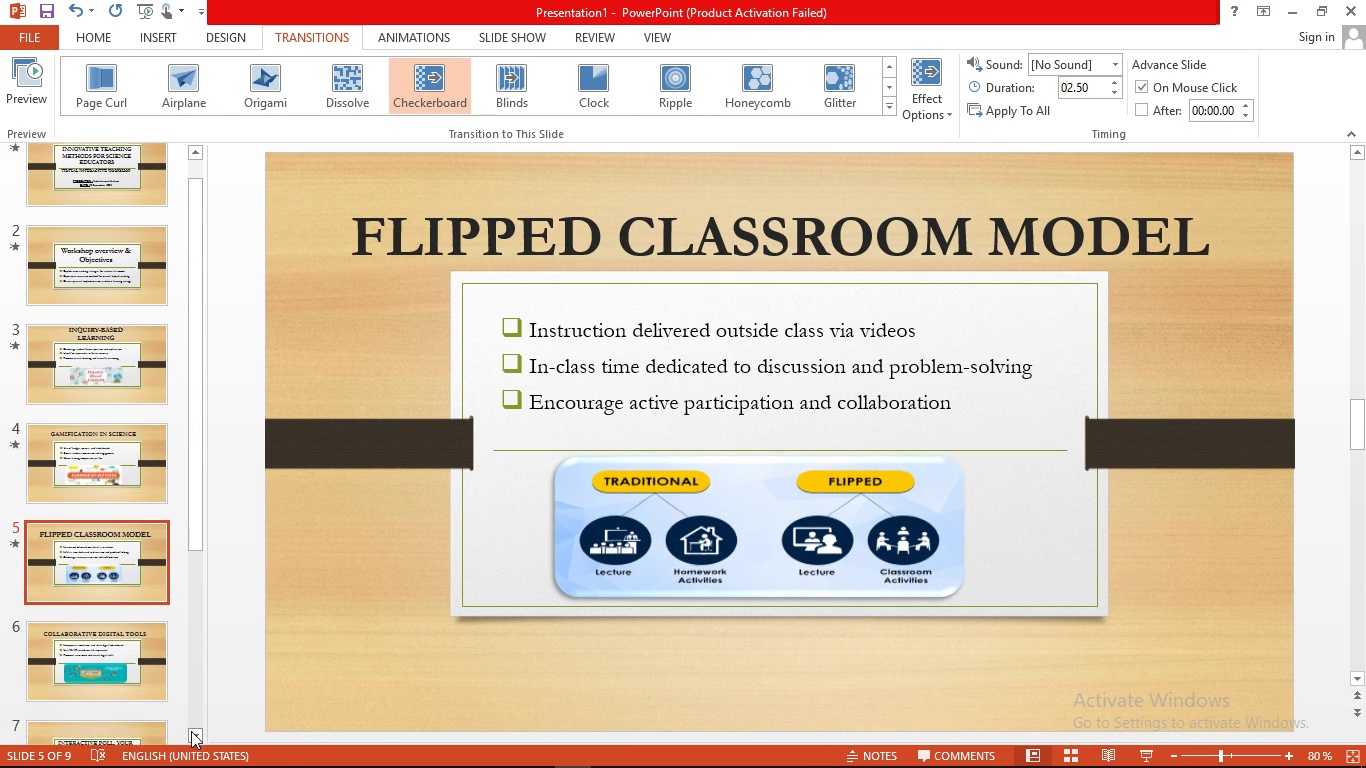 
triple_click([191, 731])
 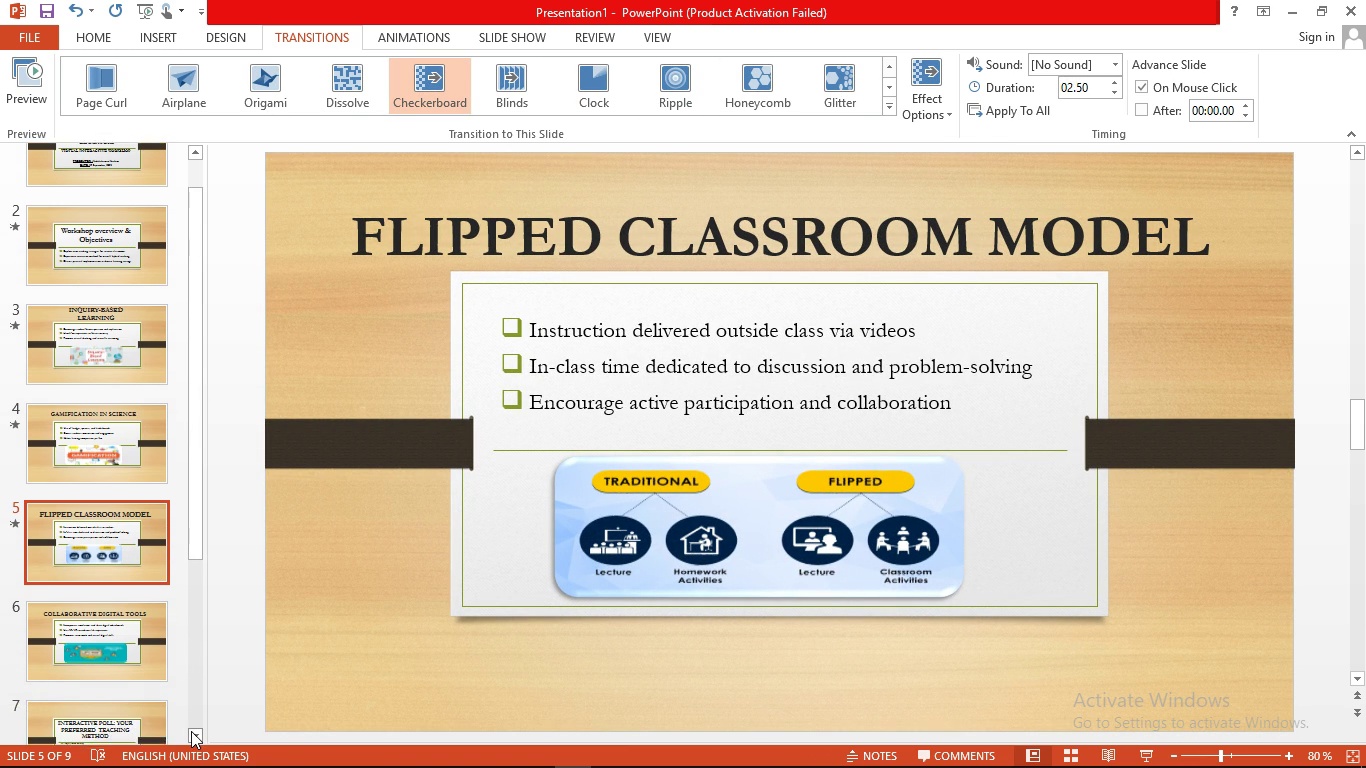 
triple_click([191, 731])
 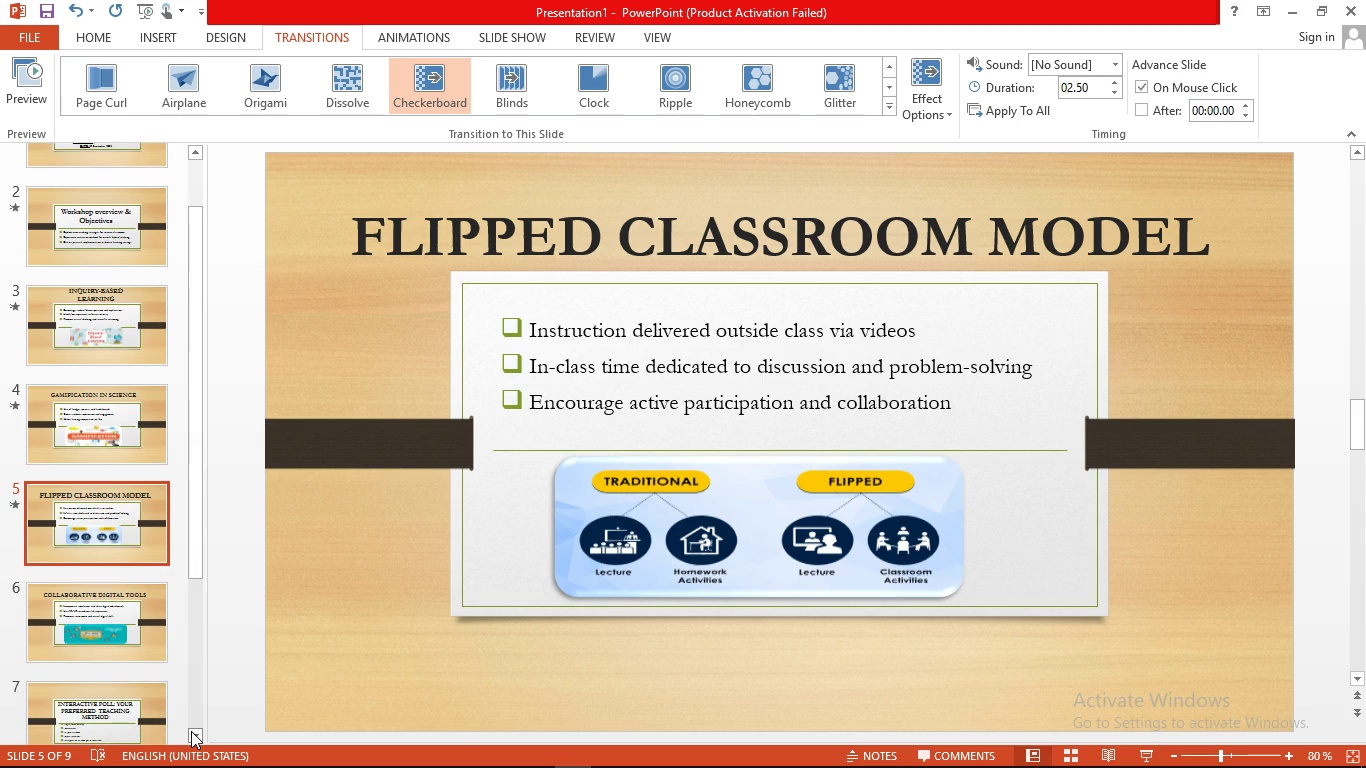 
triple_click([191, 731])
 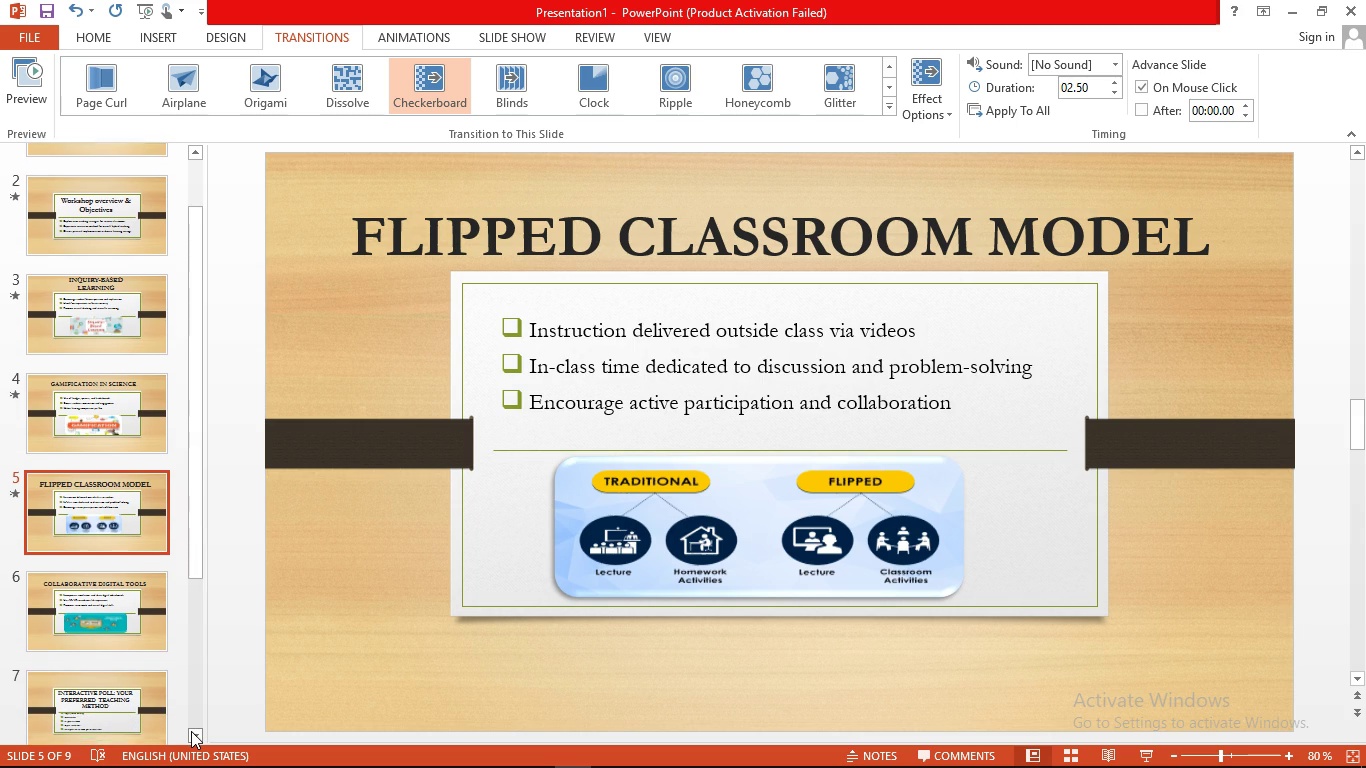 
triple_click([191, 731])
 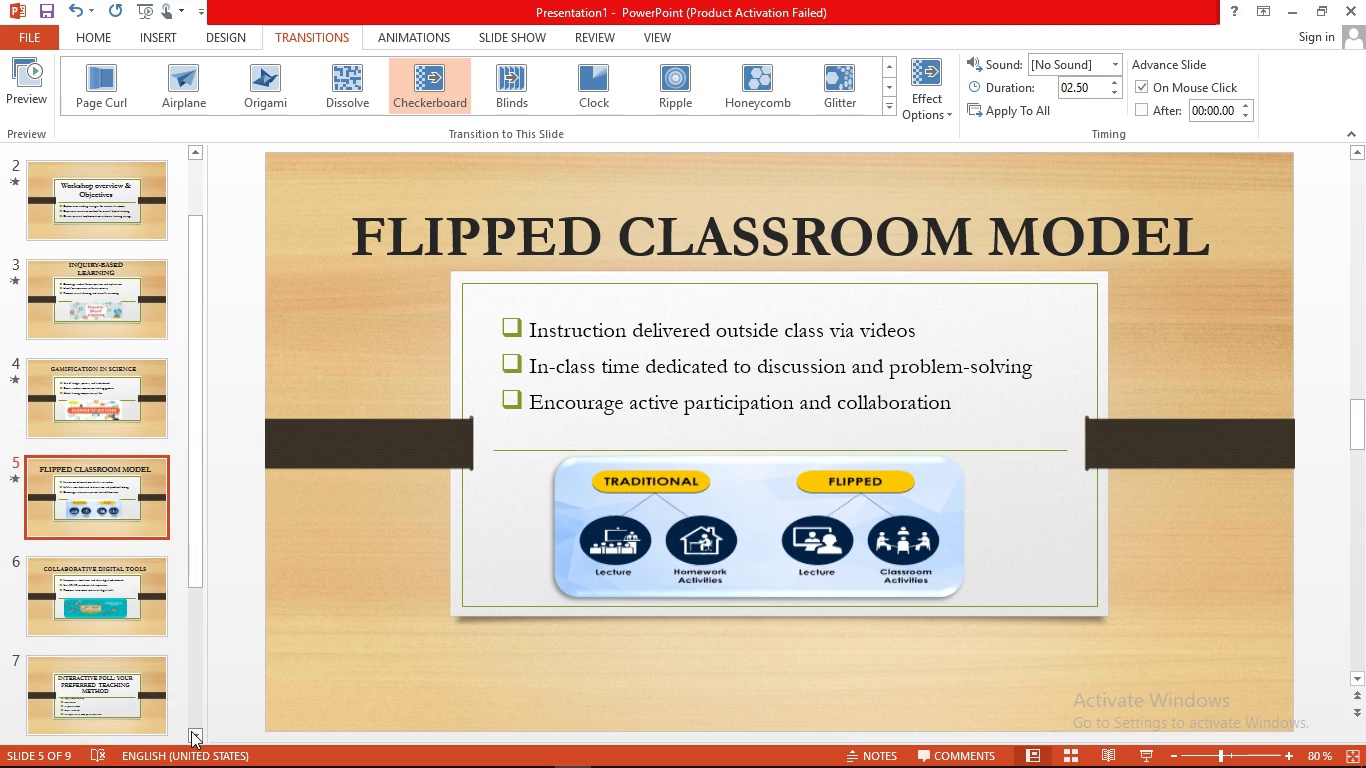 
triple_click([191, 731])
 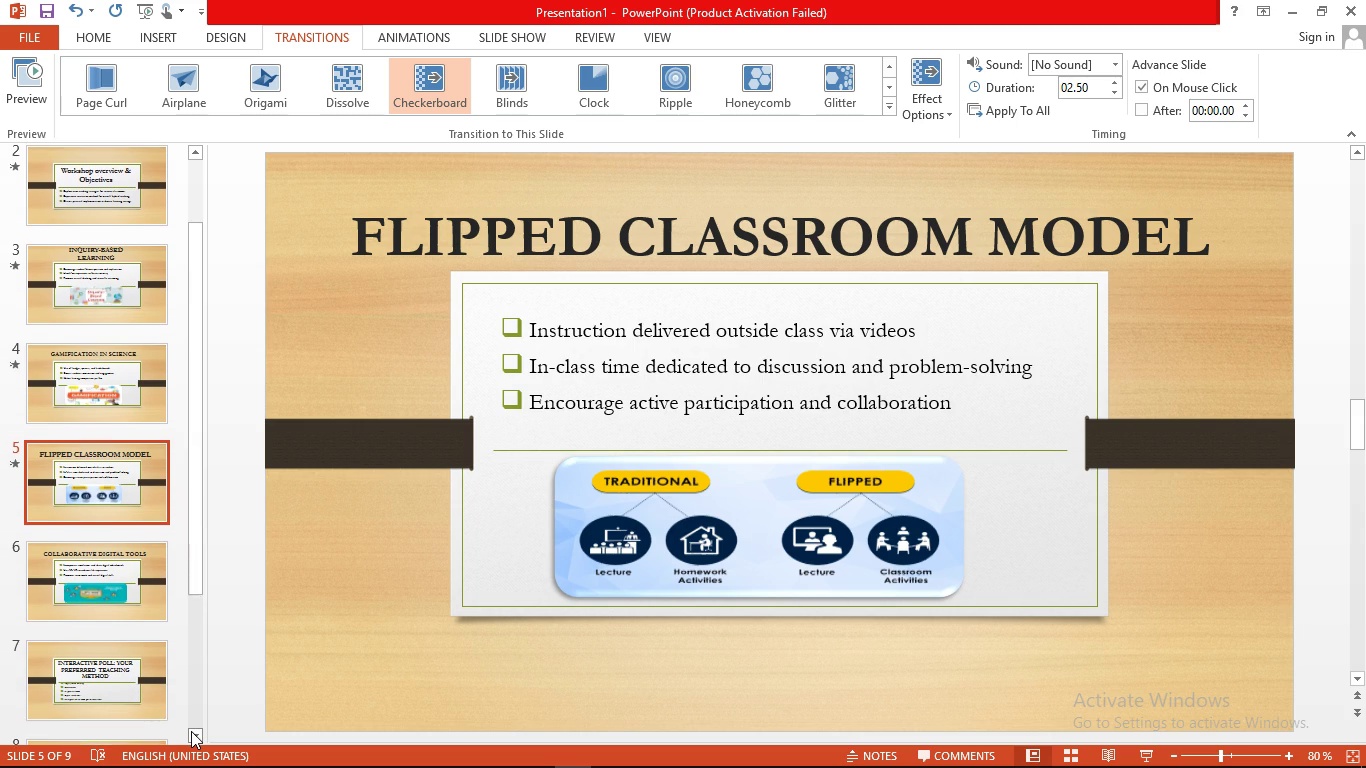 
triple_click([191, 731])
 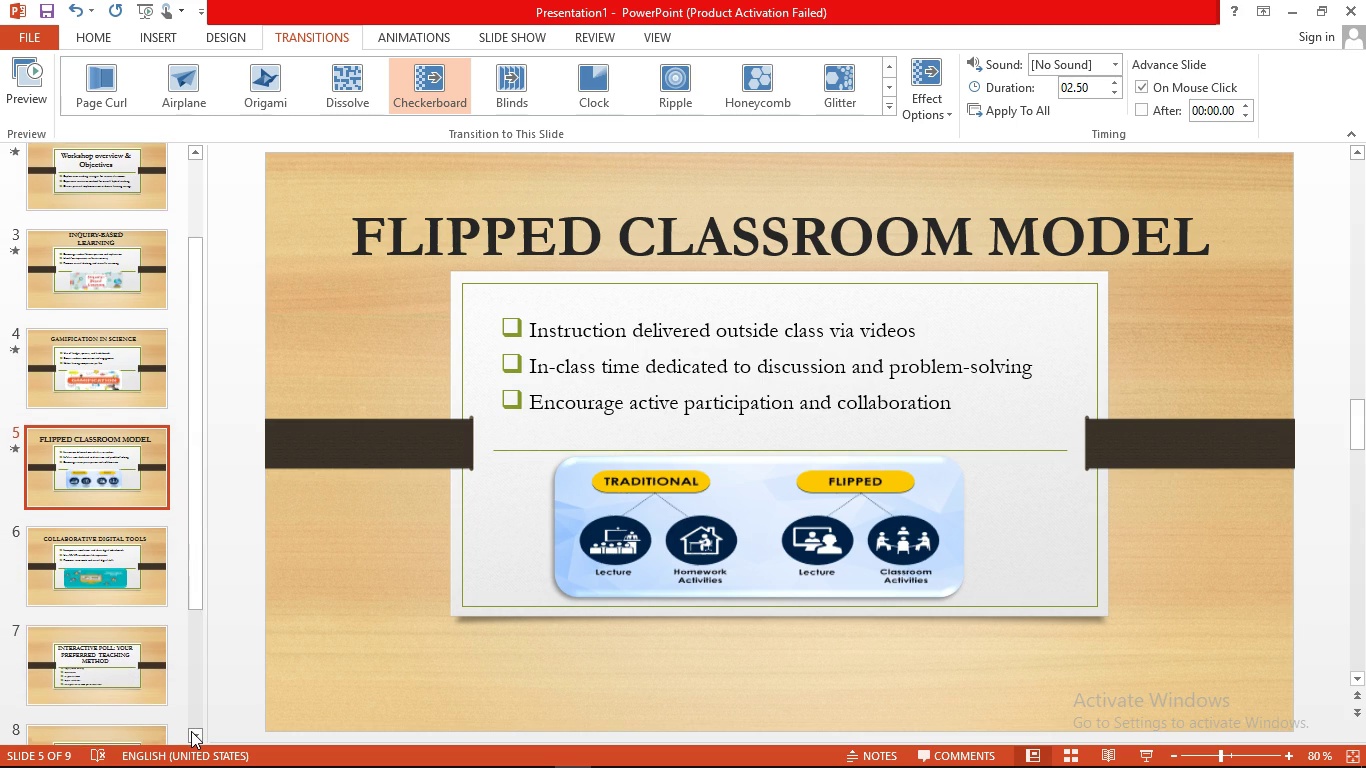 
triple_click([191, 731])
 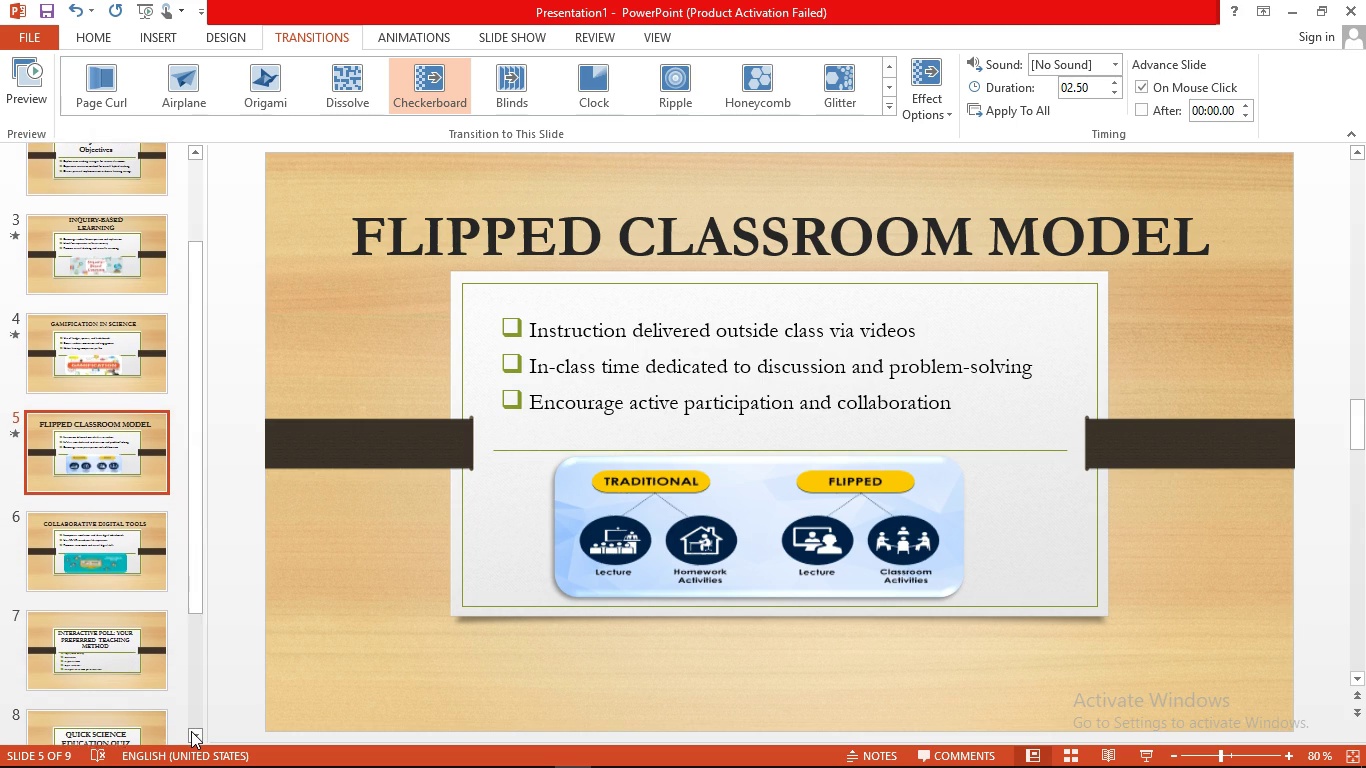 
triple_click([191, 731])
 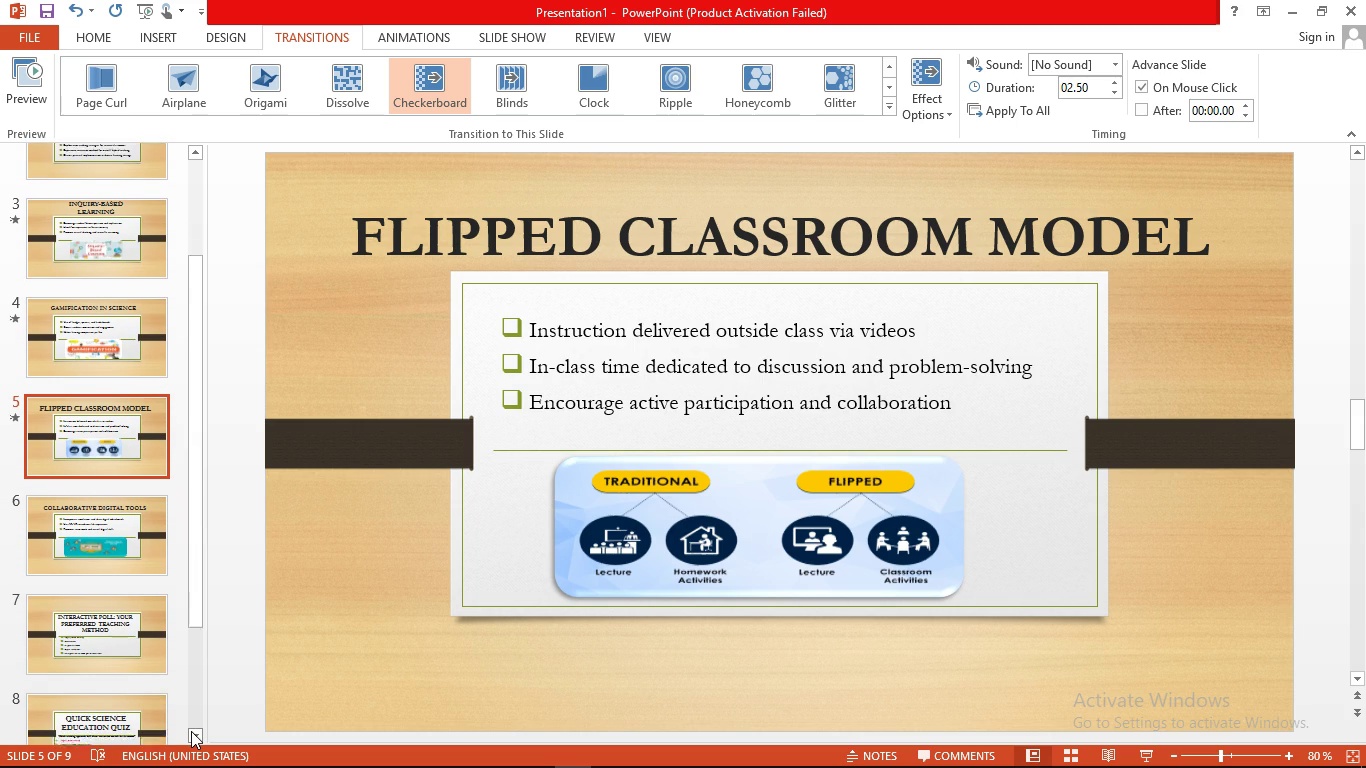 
triple_click([191, 731])
 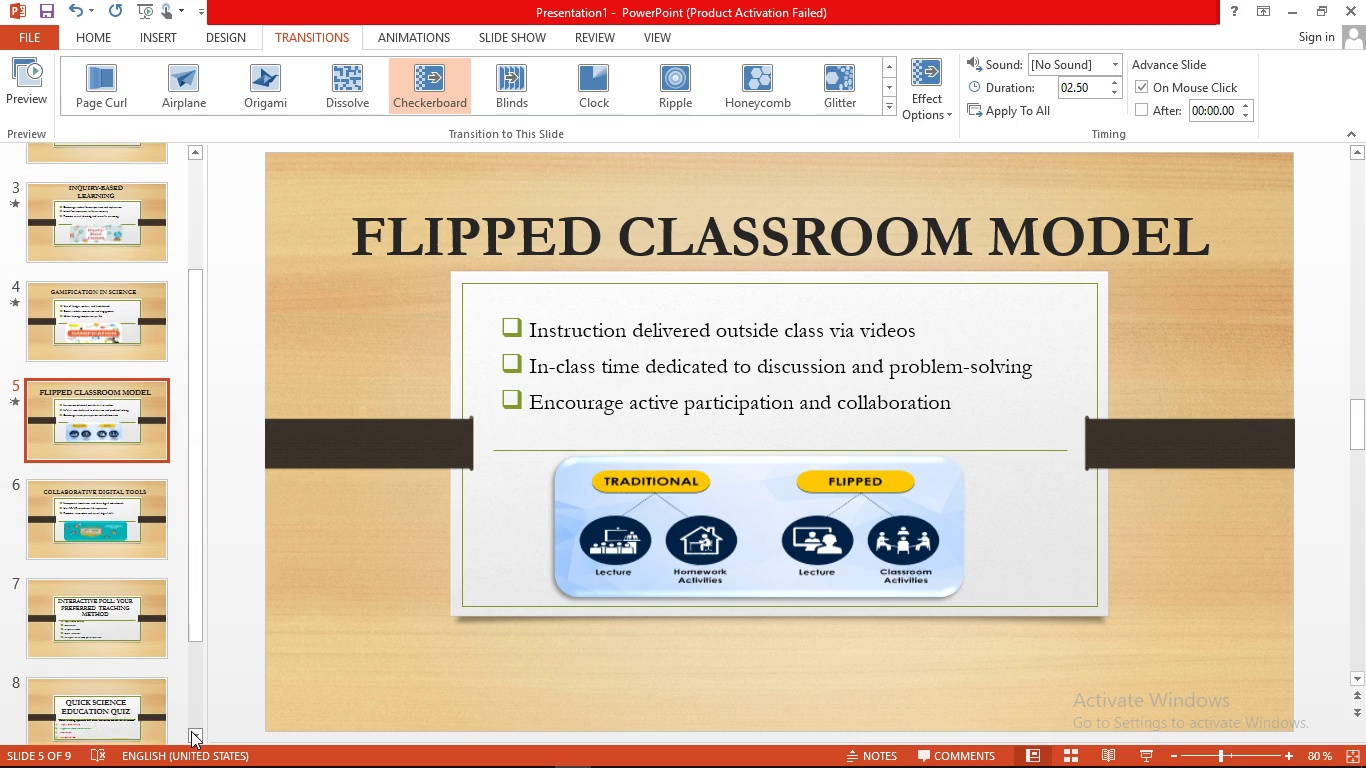 
triple_click([191, 731])
 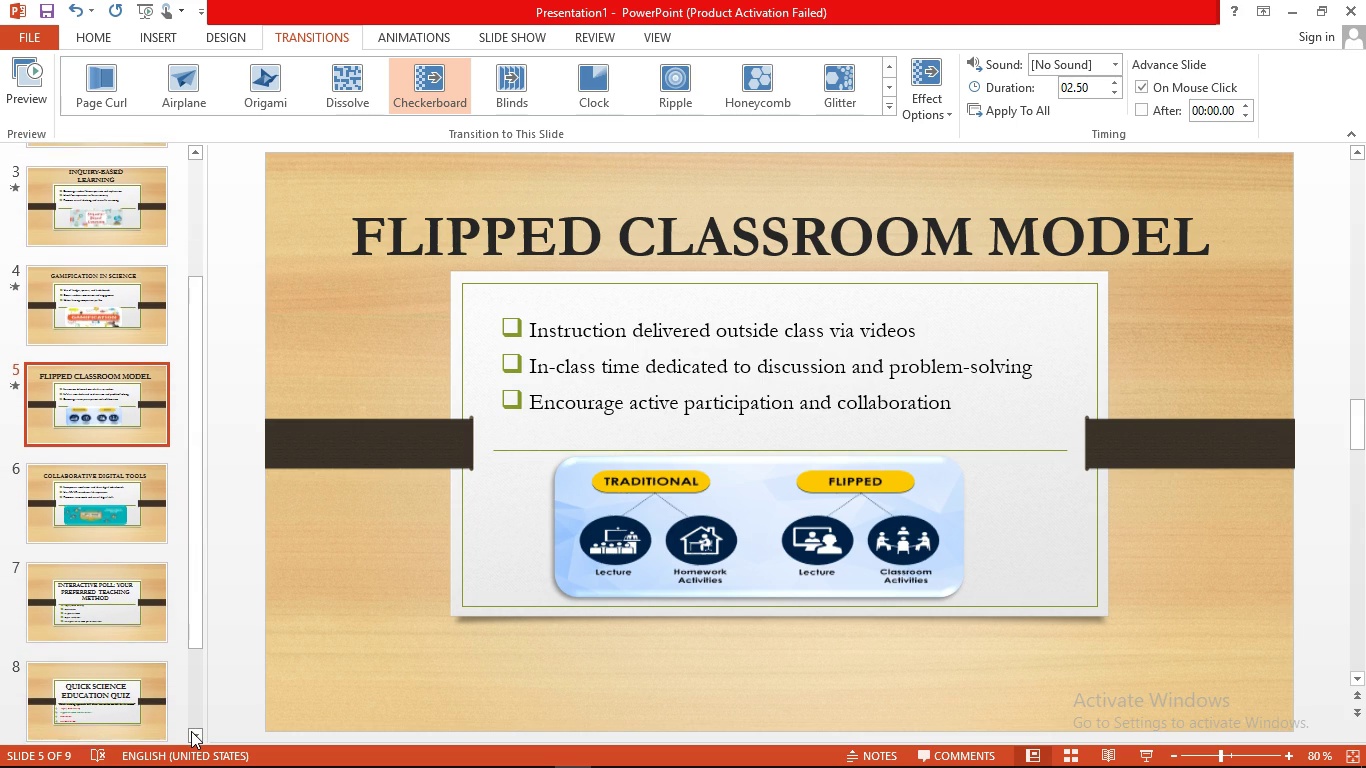 
triple_click([191, 731])
 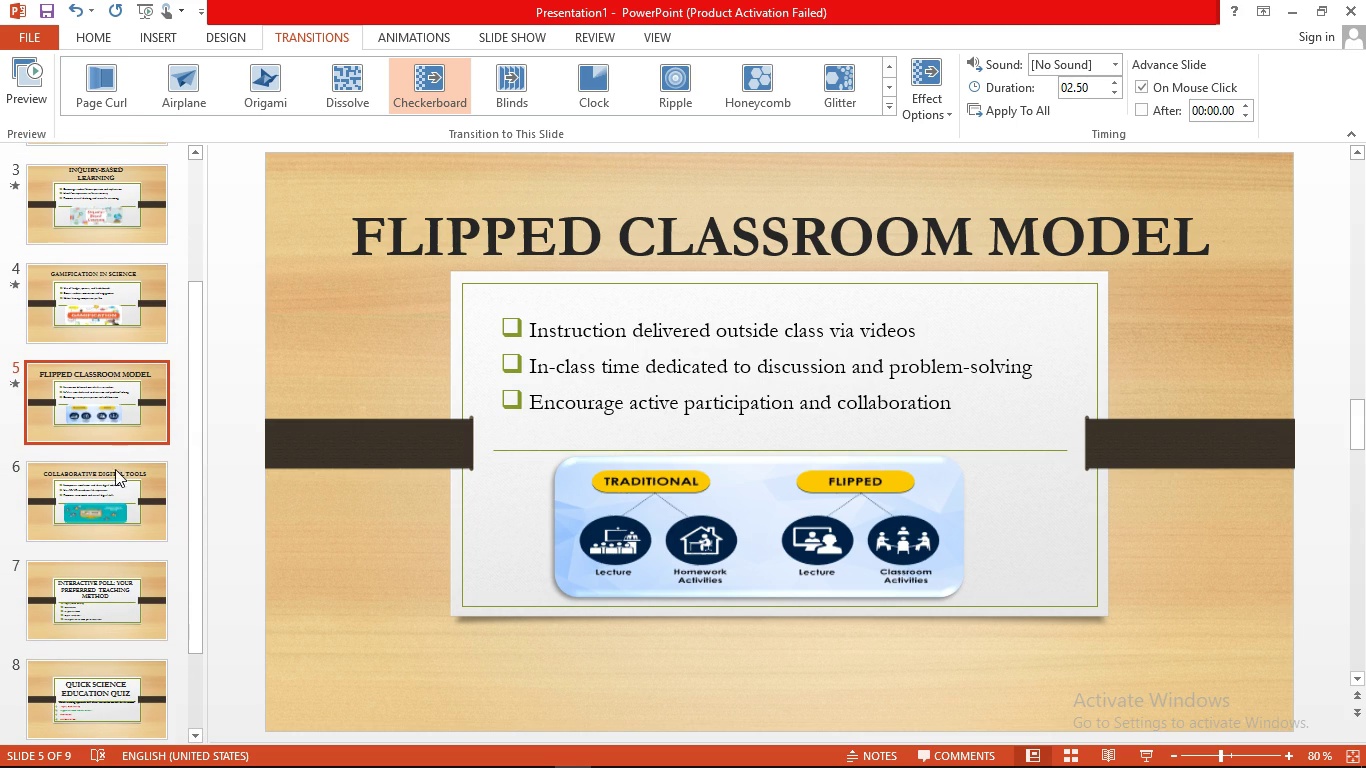 
left_click([107, 491])
 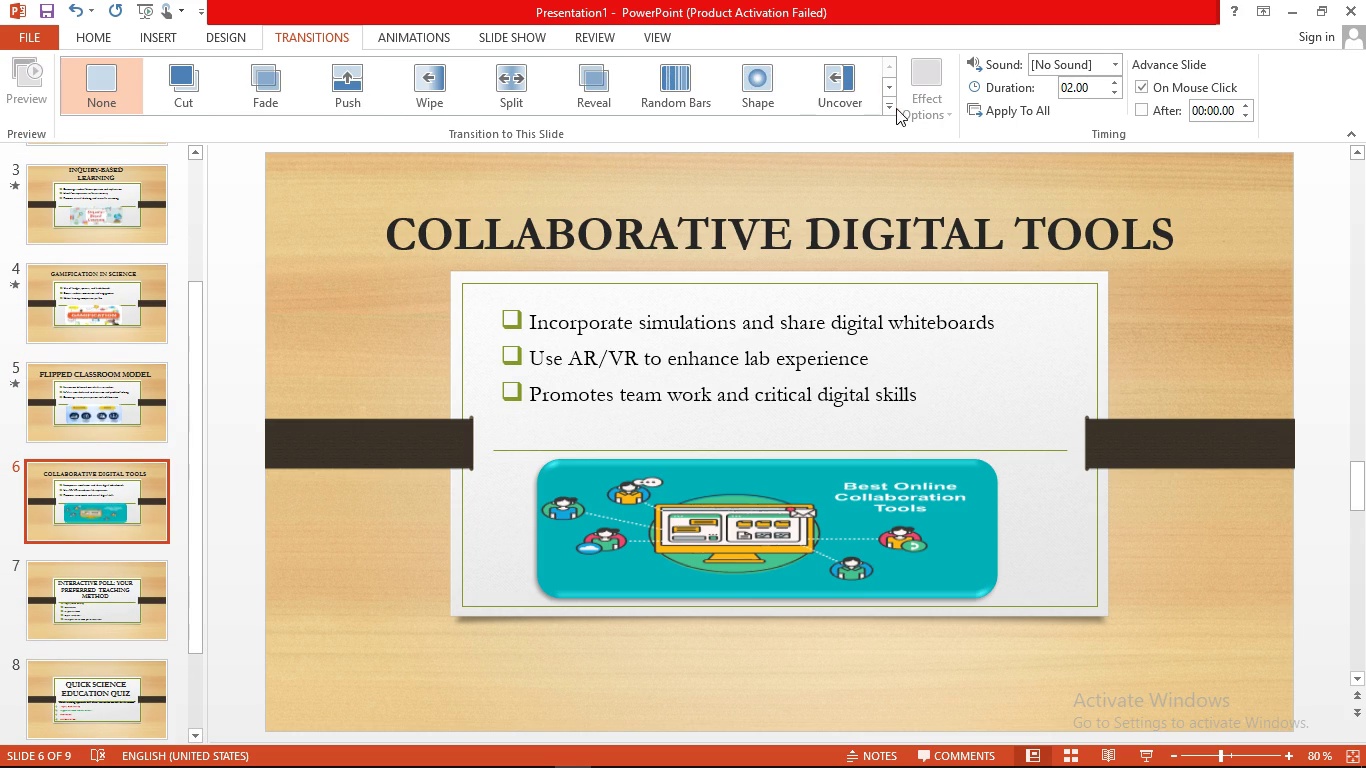 
left_click([892, 108])
 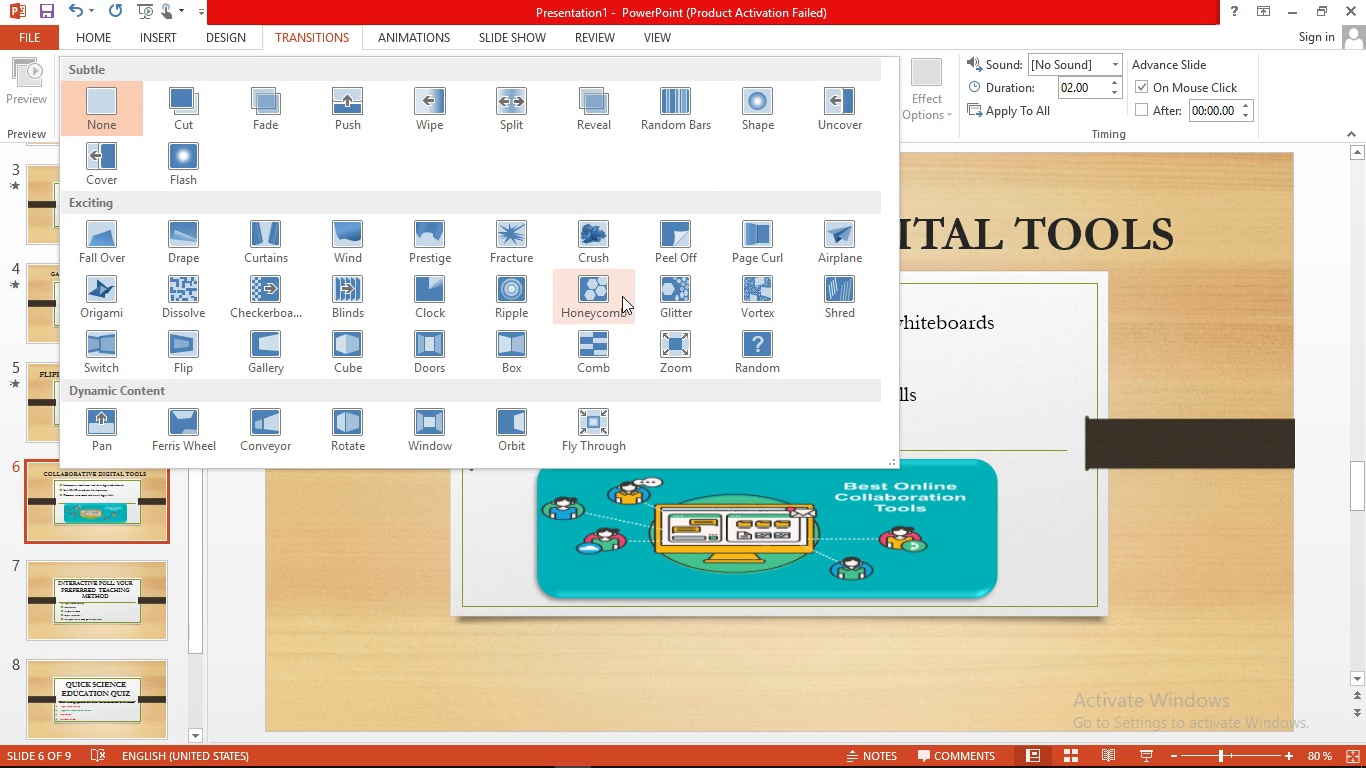 
left_click([517, 297])
 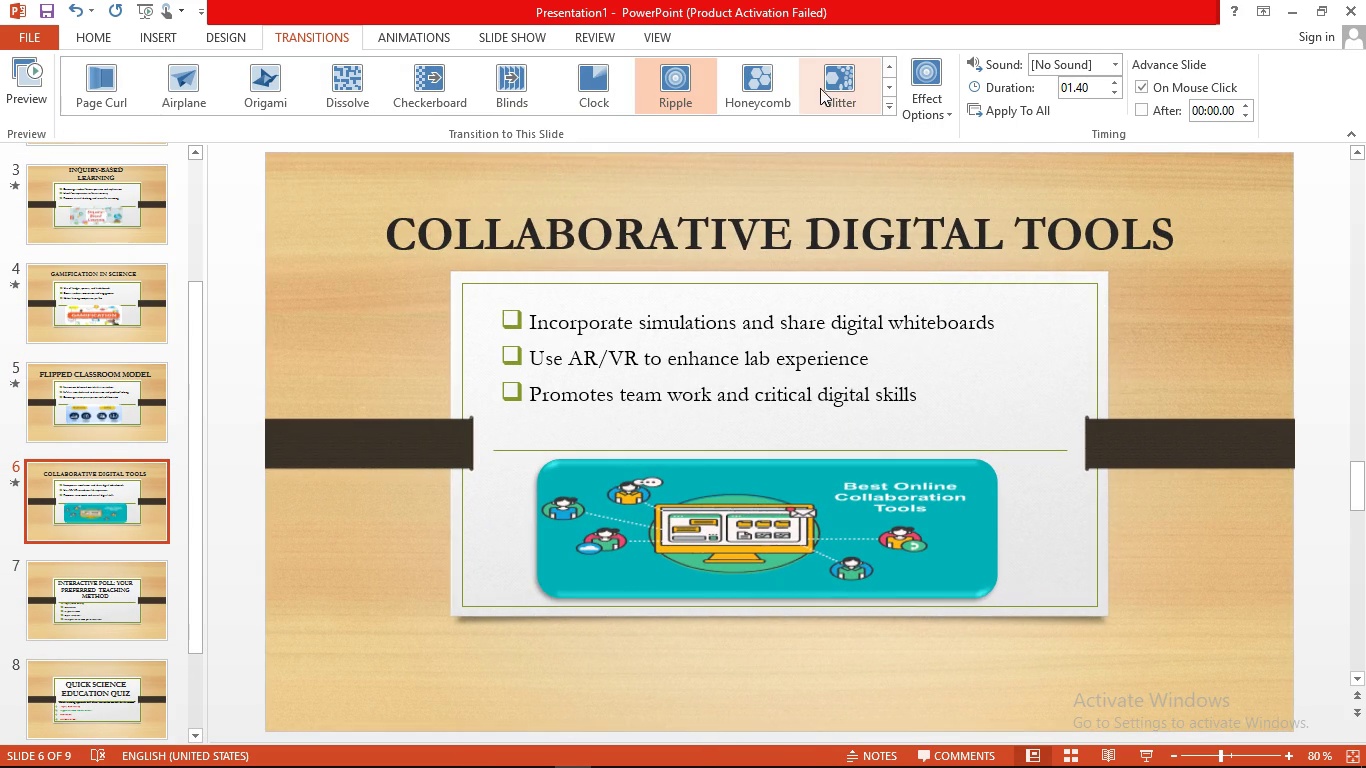 
left_click([763, 90])
 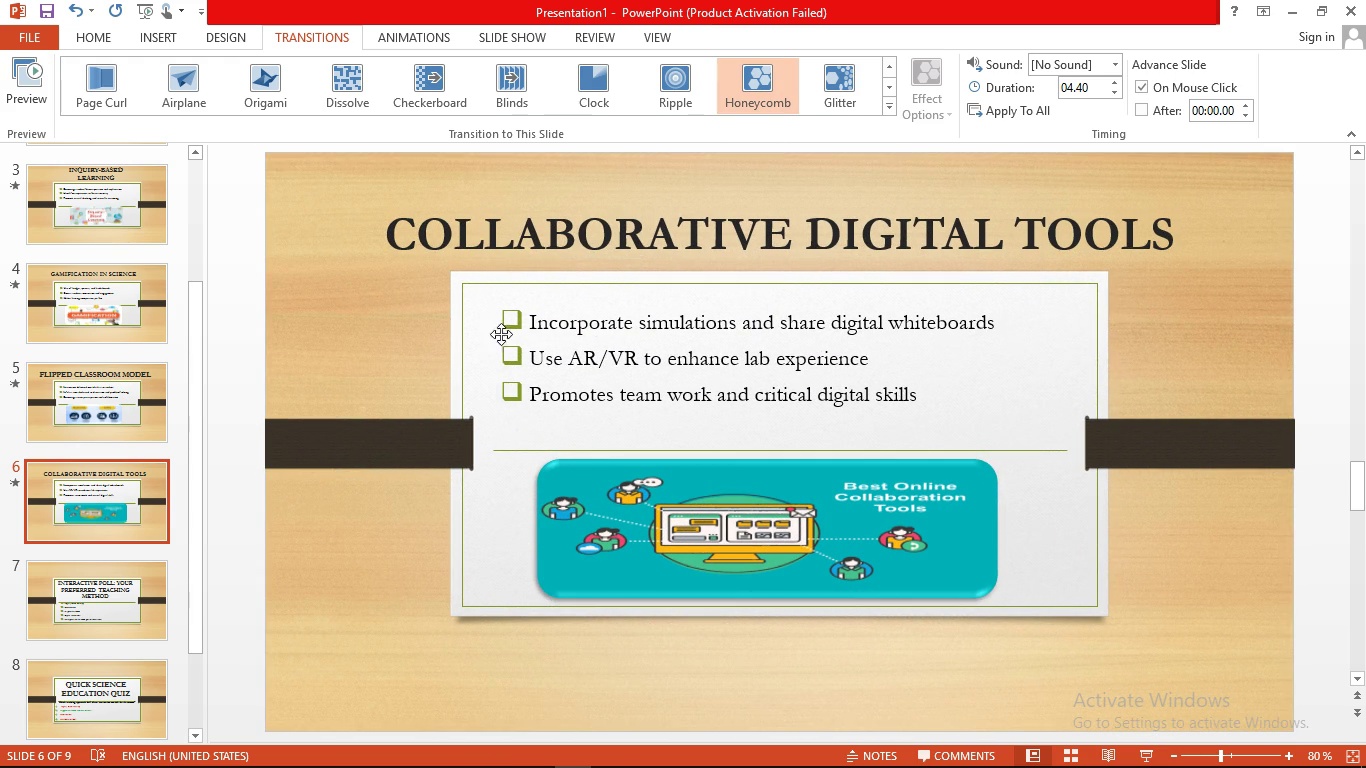 
wait(6.6)
 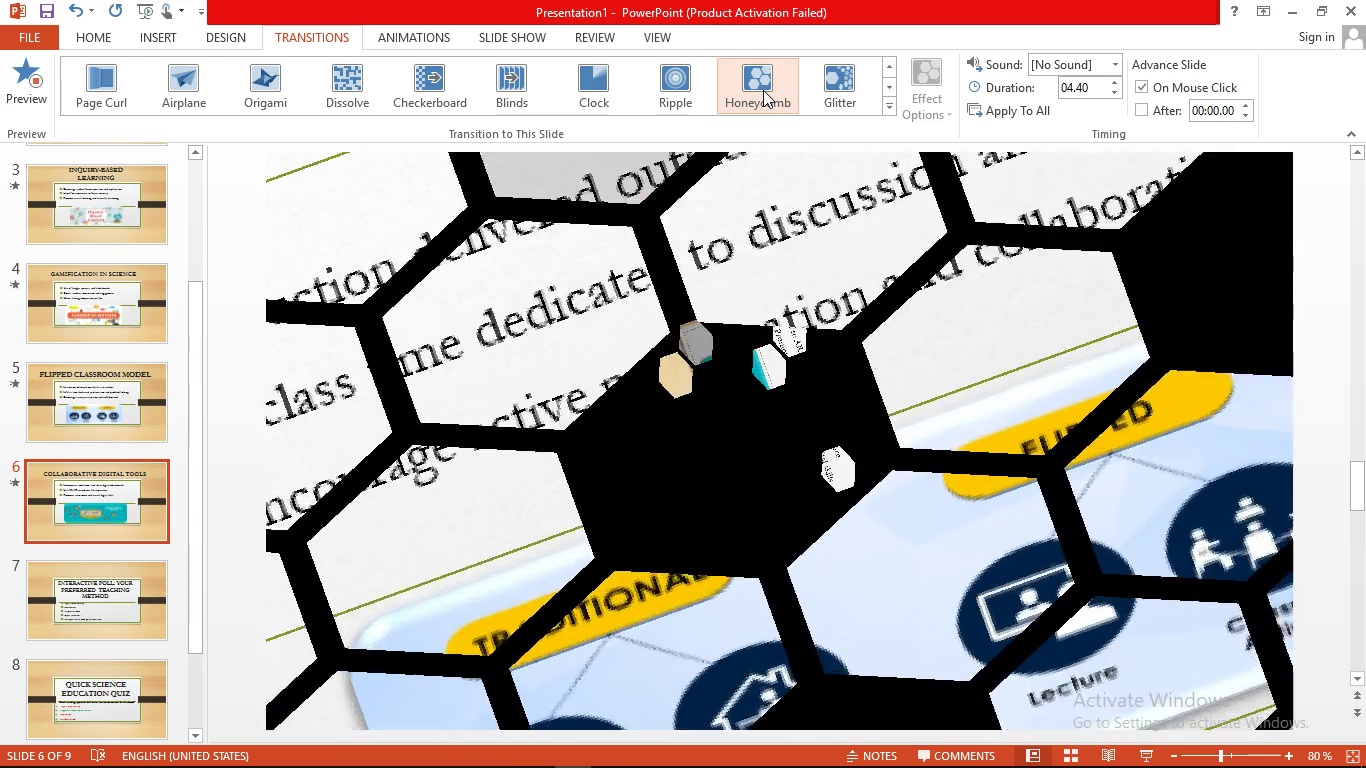 
left_click([100, 613])
 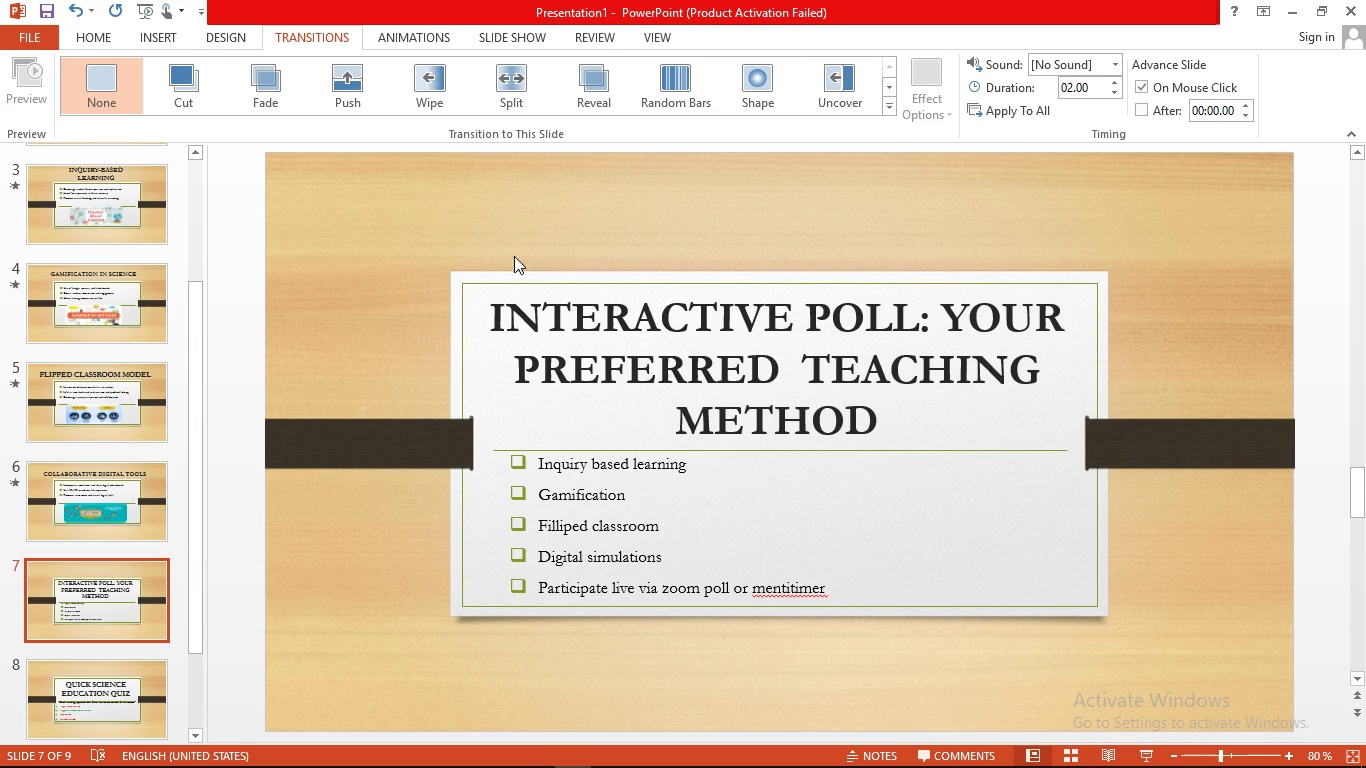 
left_click([895, 105])
 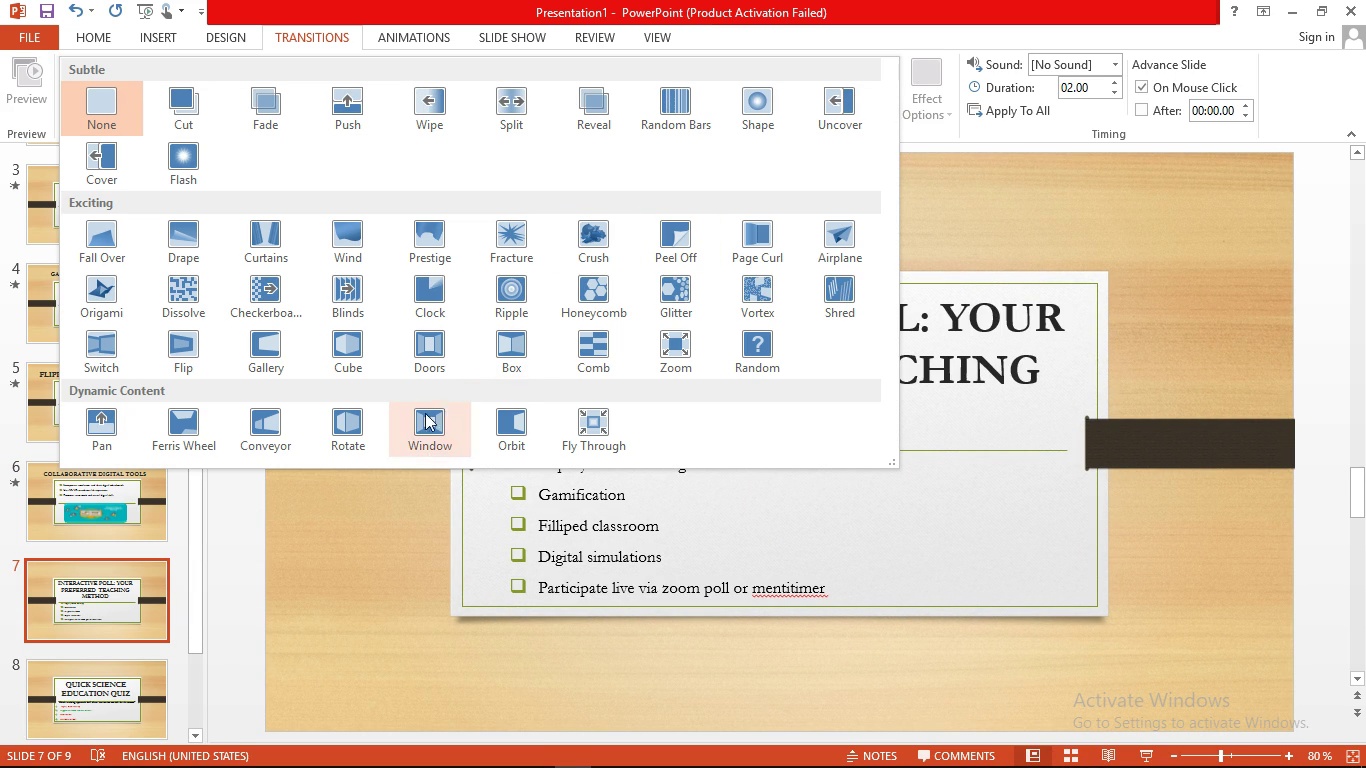 
left_click([412, 432])
 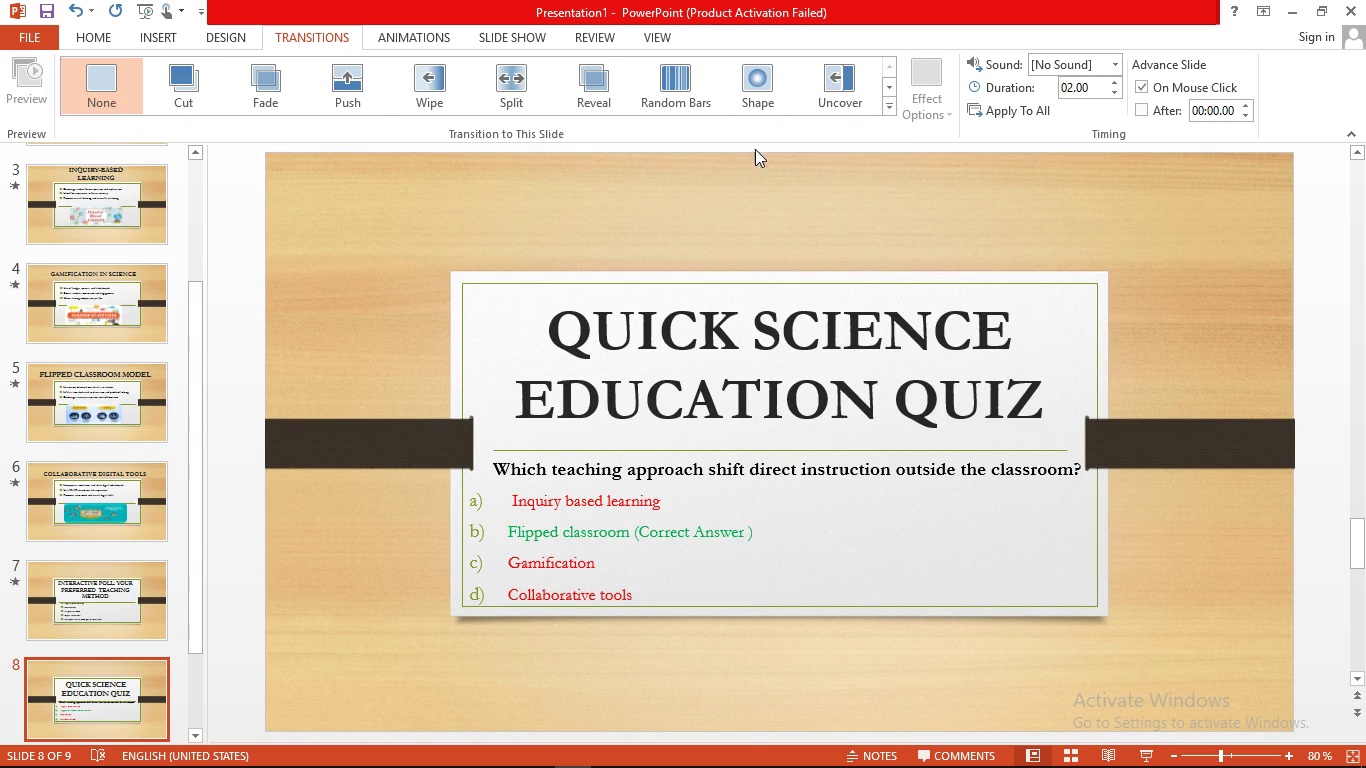 
left_click([884, 107])
 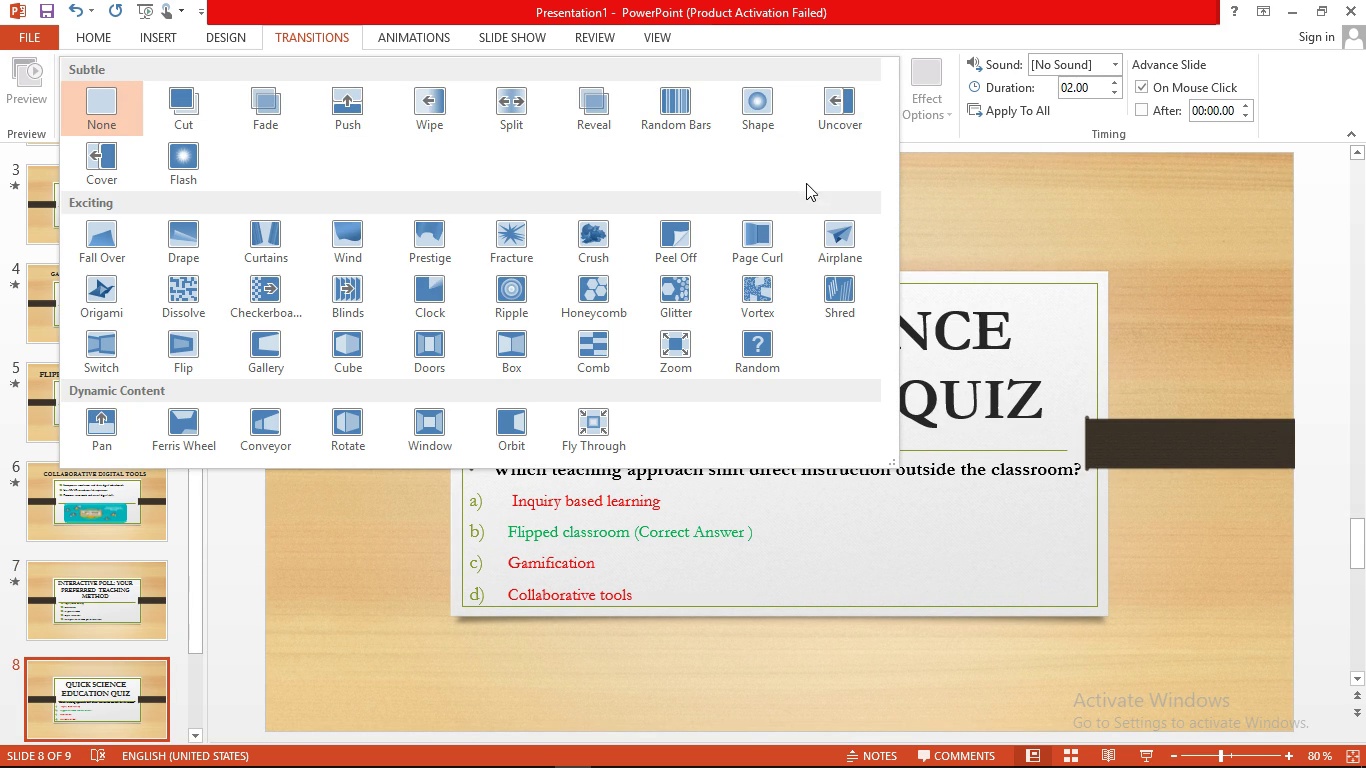 
left_click([835, 292])